 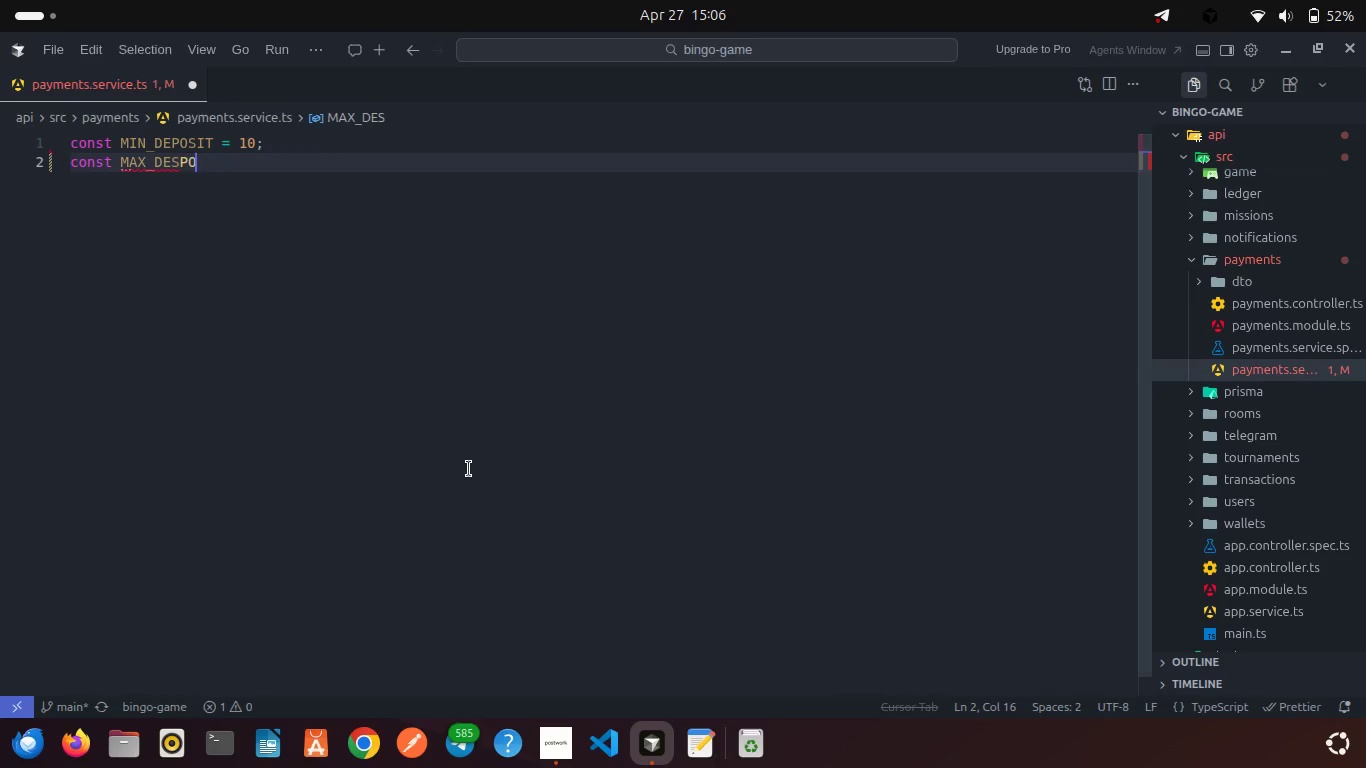 
hold_key(key=ShiftRight, duration=0.33)
 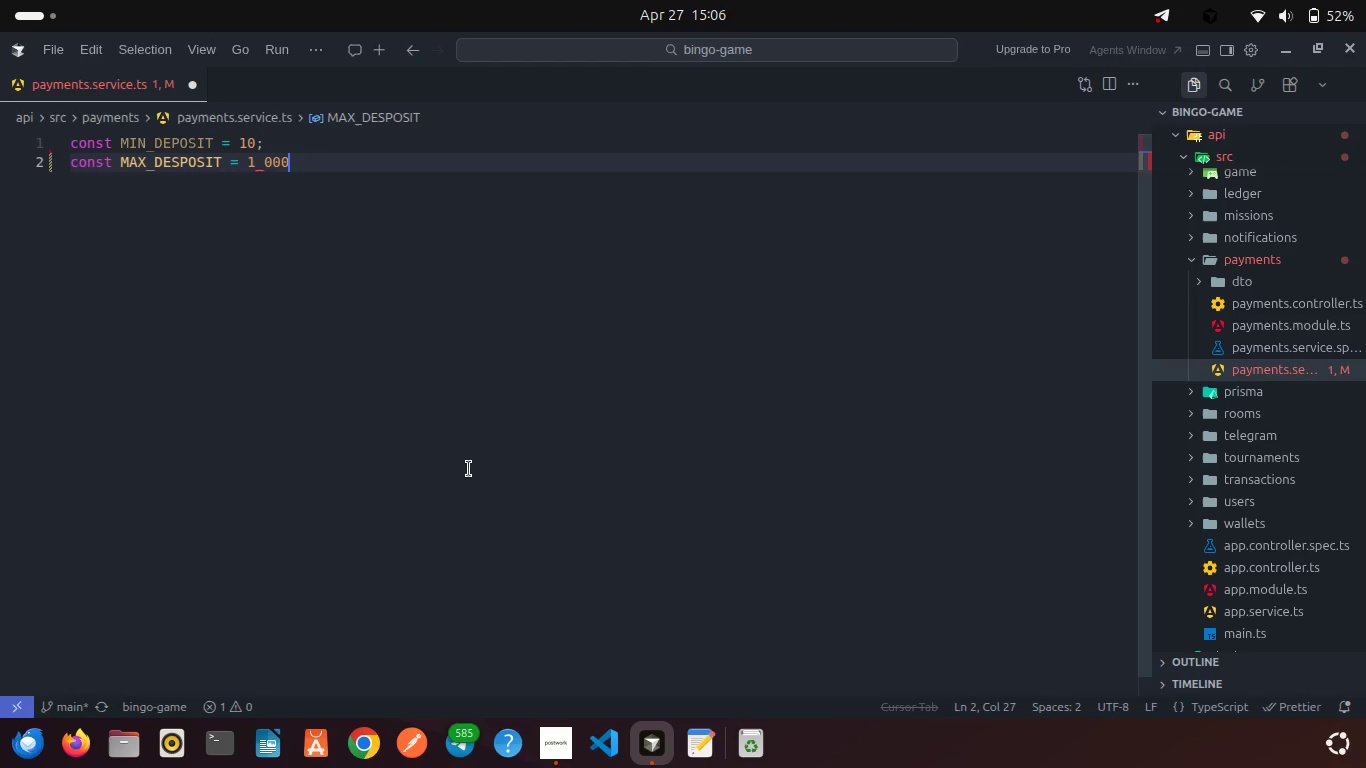 
hold_key(key=ShiftRight, duration=0.39)
 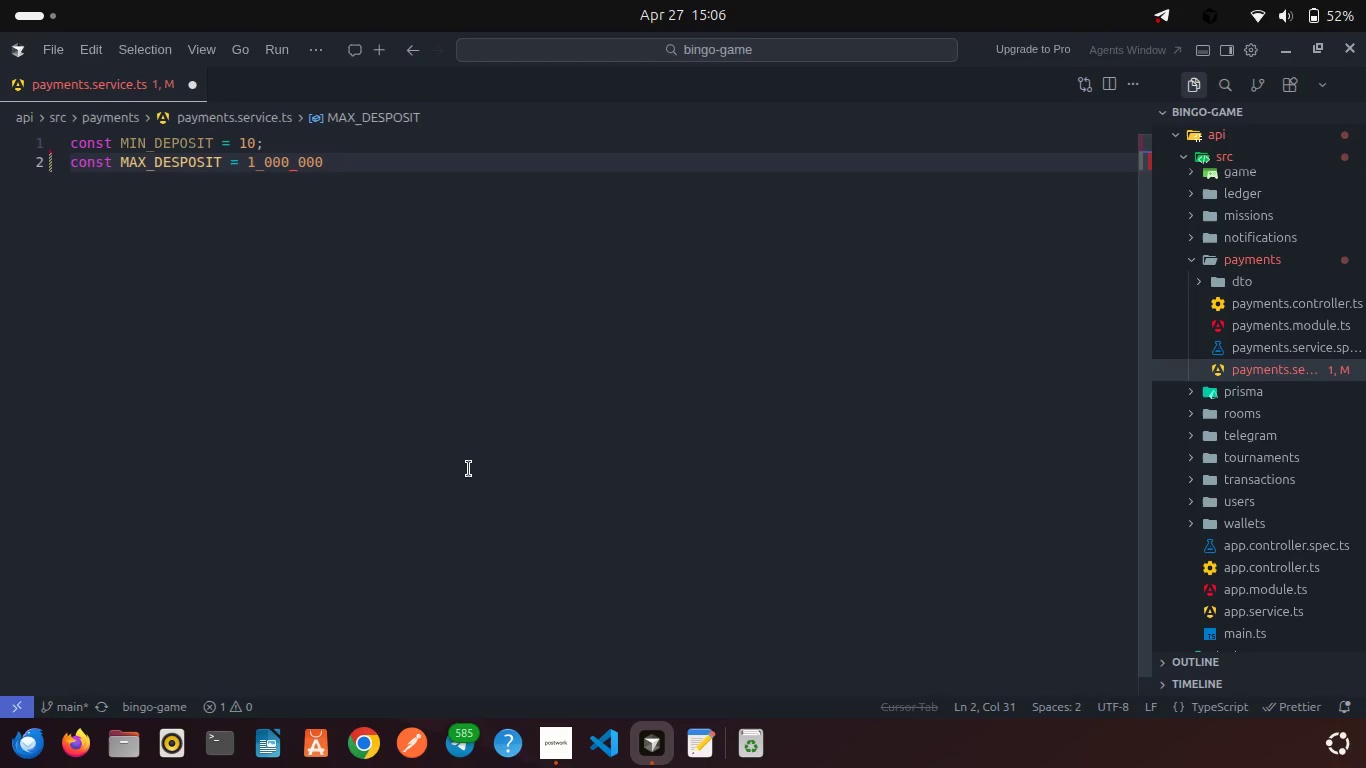 
key(Enter)
 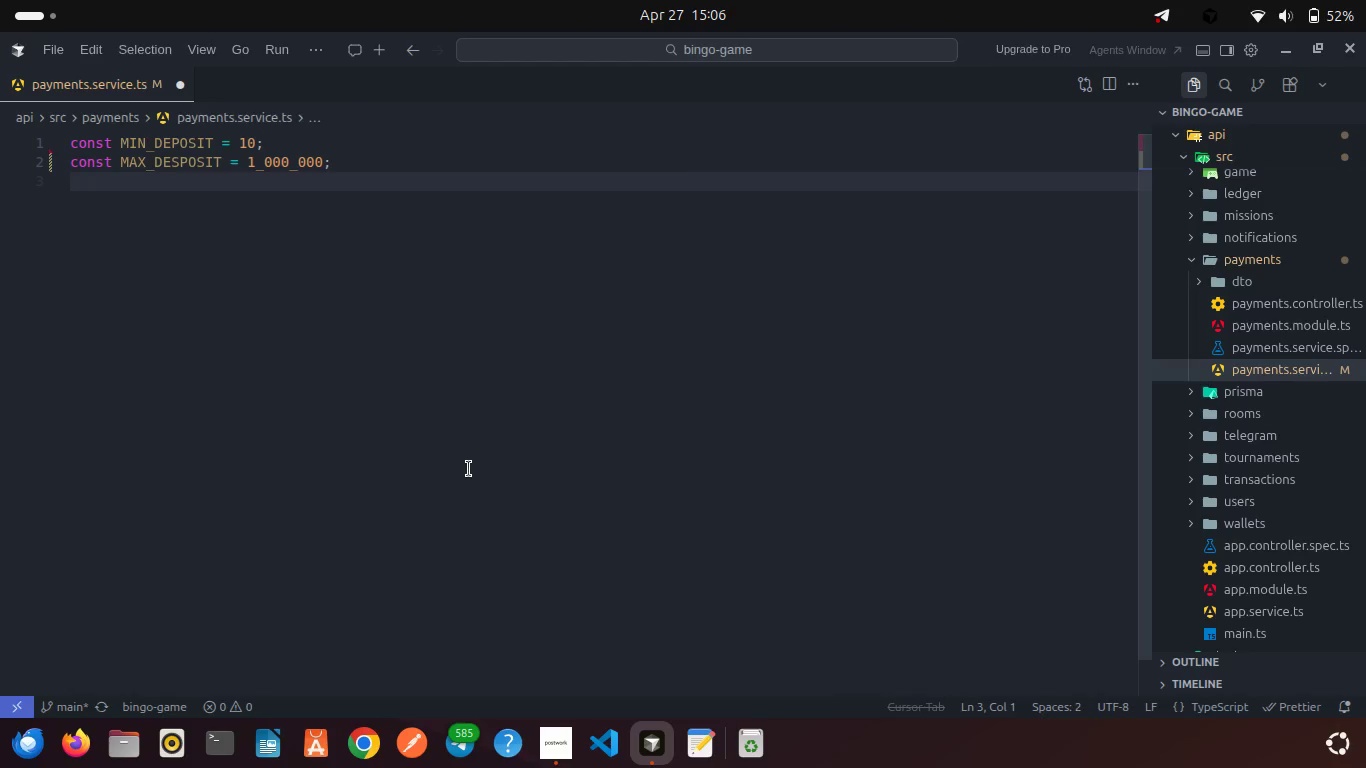 
type(const MIN_WITHDRAWAL = 50;)
 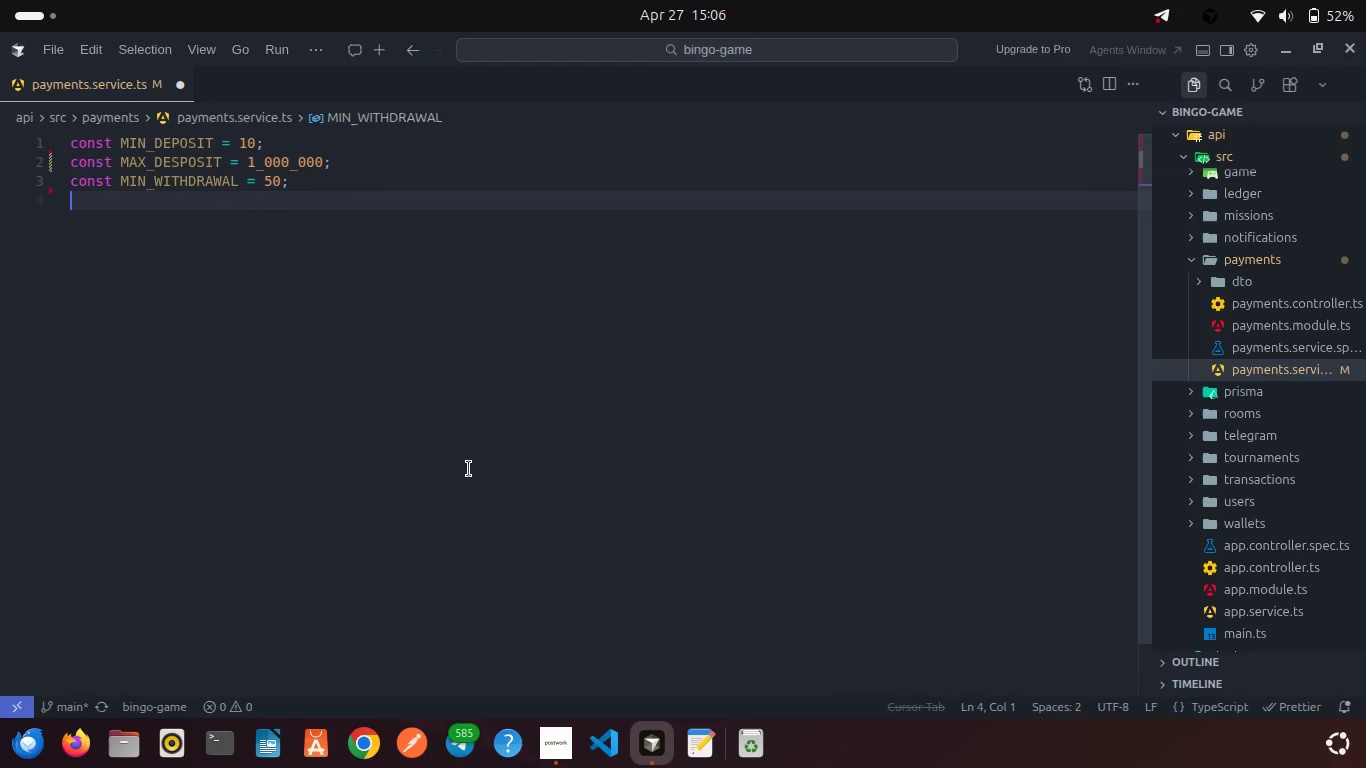 
 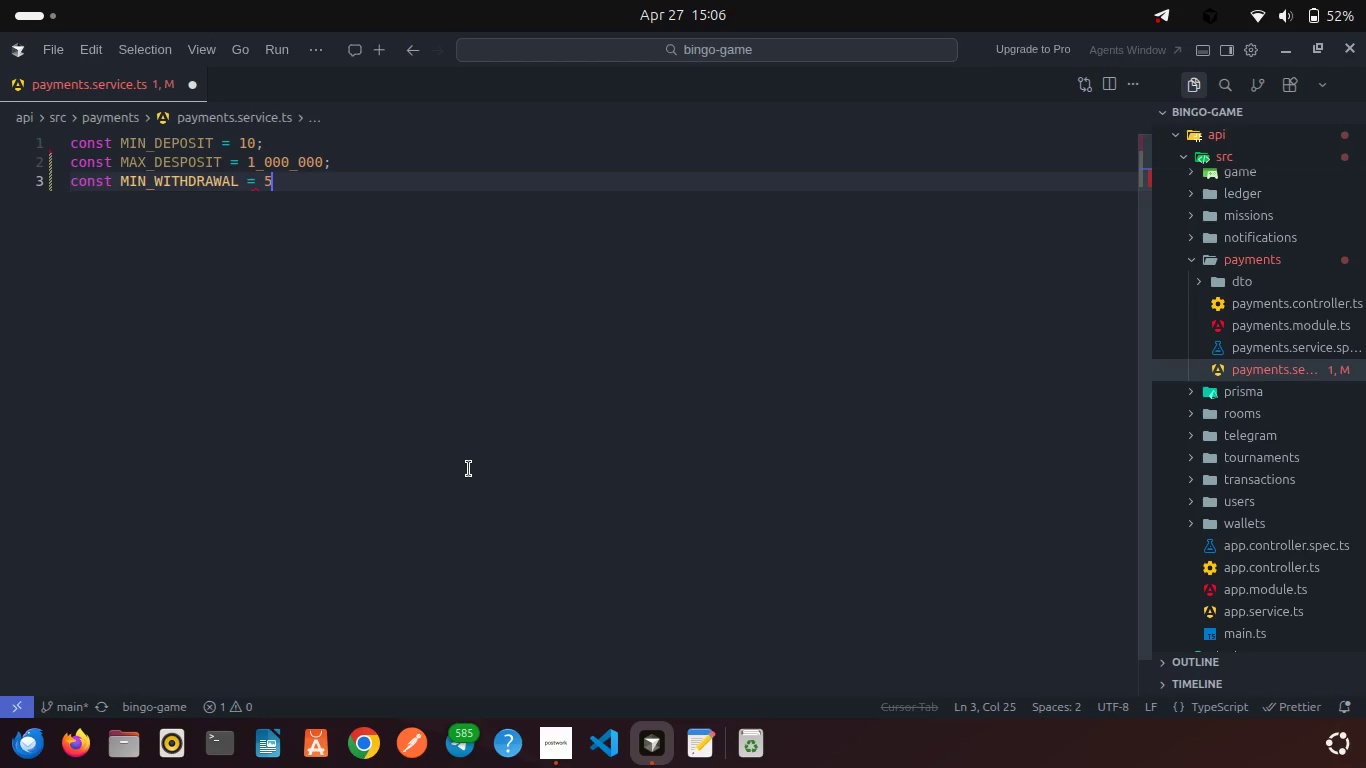 
key(Enter)
 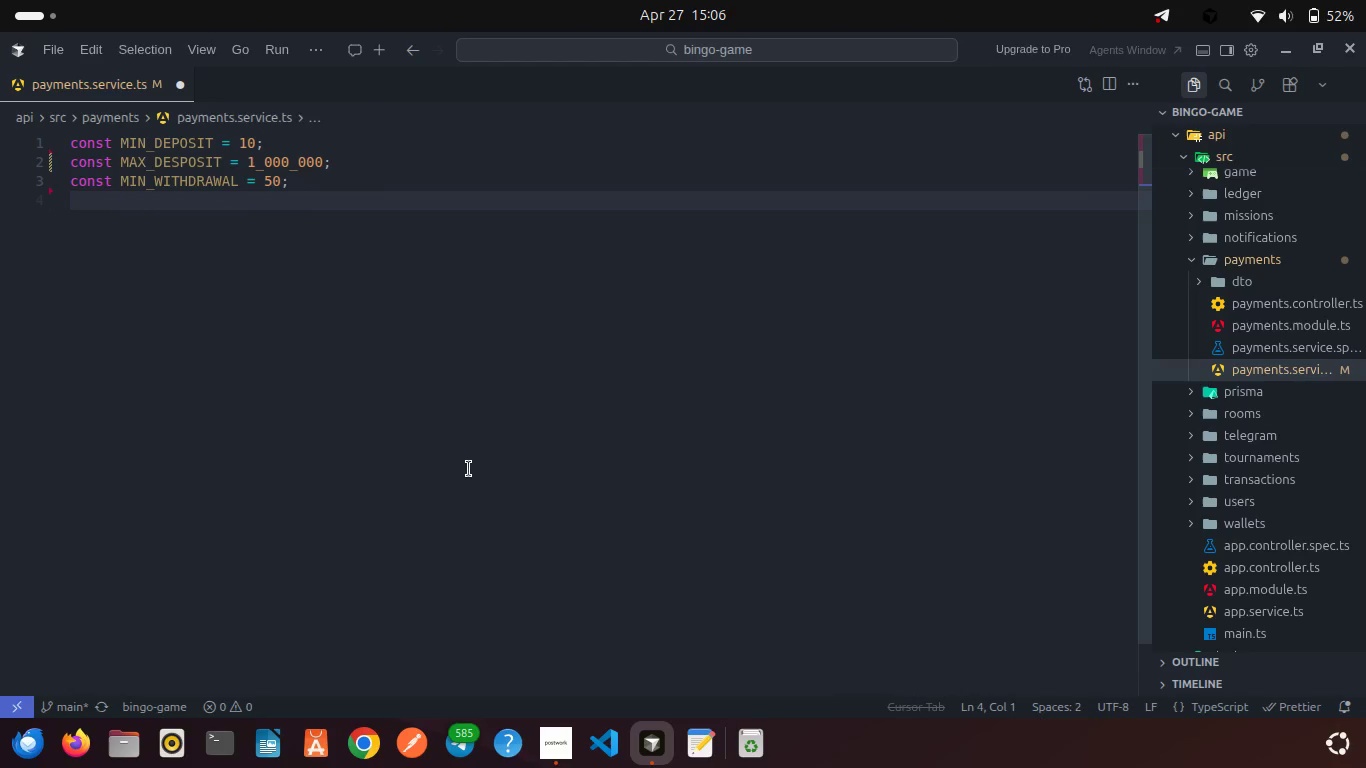 
type(const MAX)
 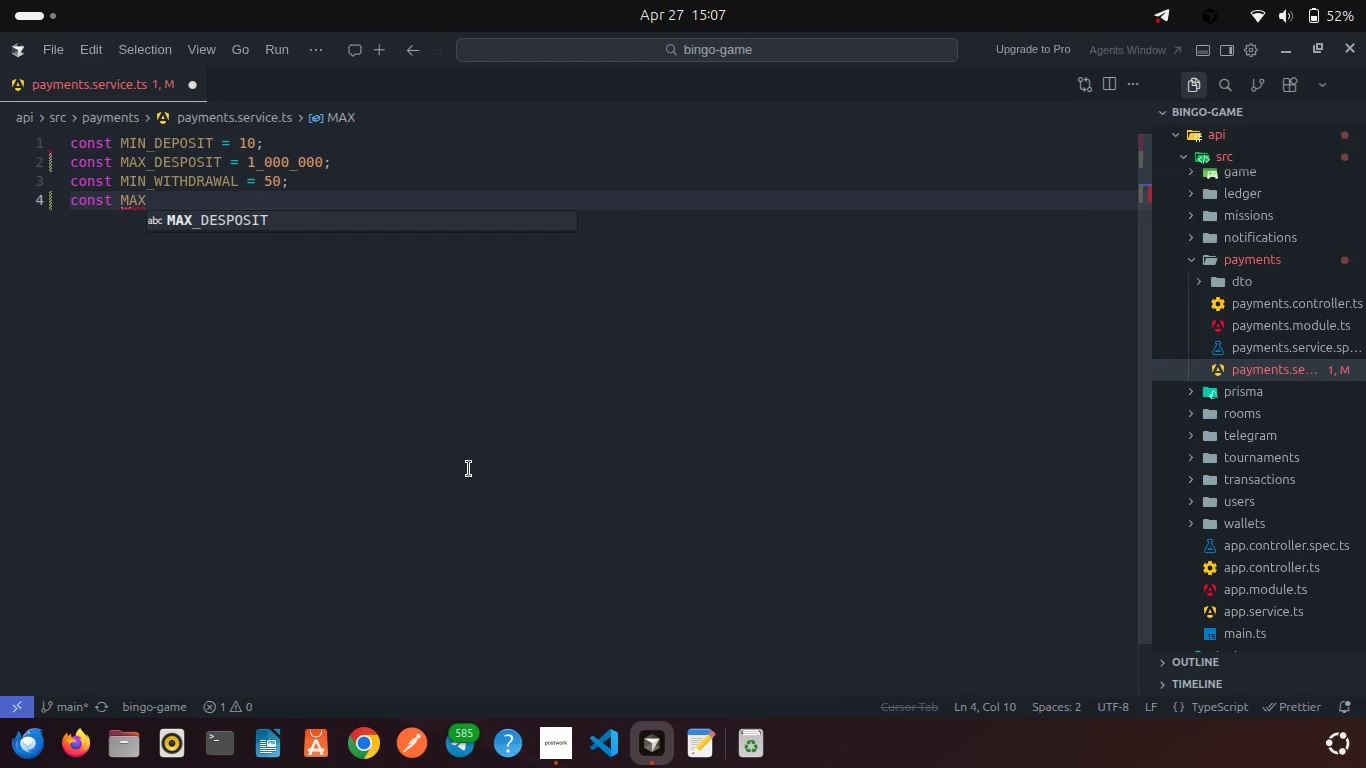 
type(_WITHDRAWAL = 5_00)
key(Backspace)
key(Backspace)
key(Backspace)
type(00_000;)
 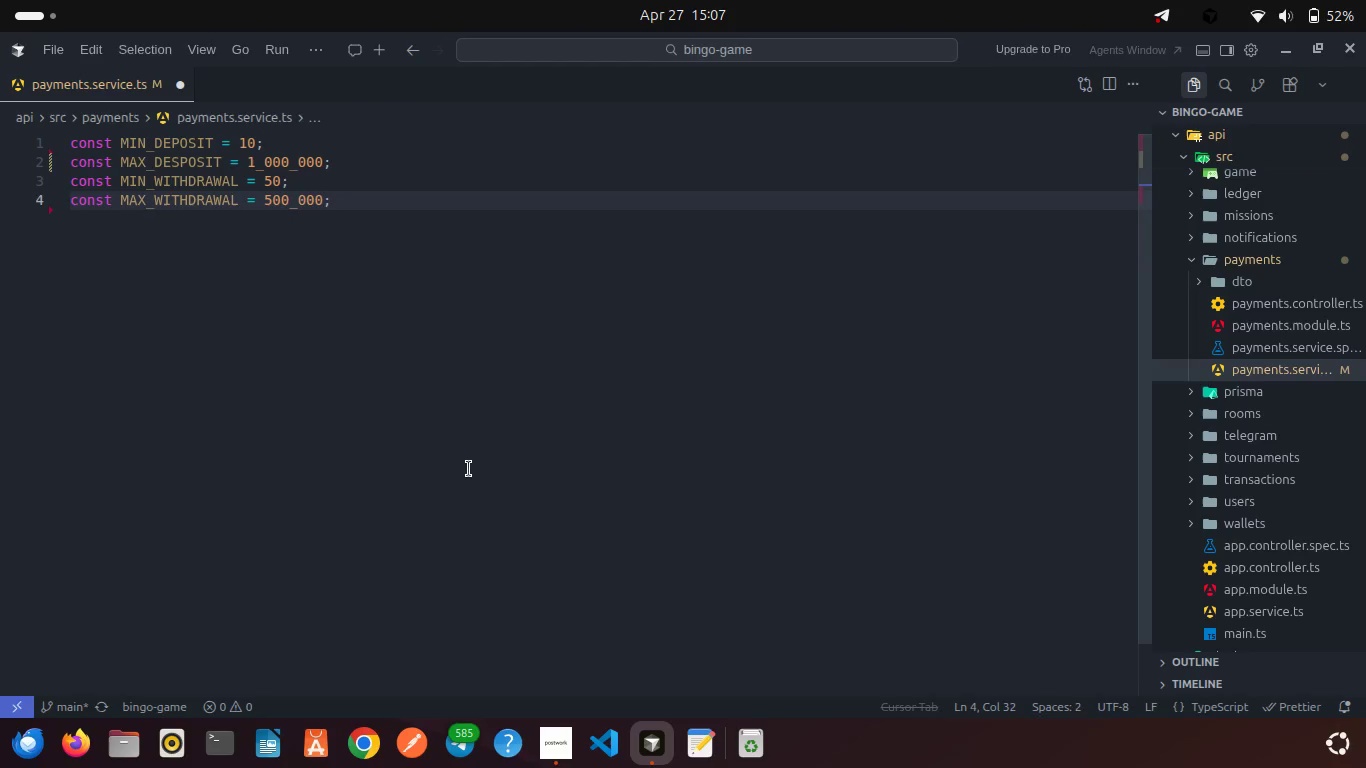 
key(Enter)
 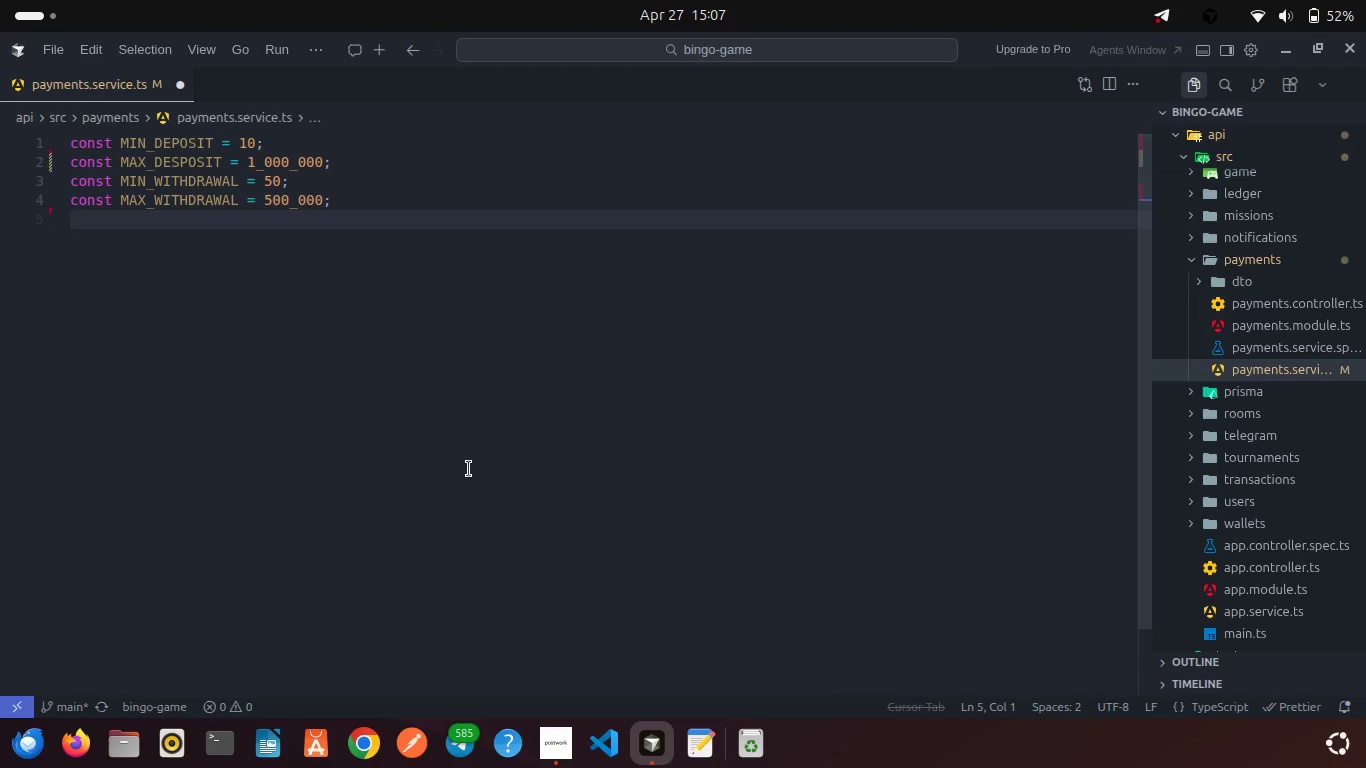 
type(const MAX_WITHDRWAL 500)
key(Backspace)
key(Backspace)
key(Backspace)
type(= 5000)
key(Backspace)
key(Backspace)
key(Backspace)
key(Backspace)
 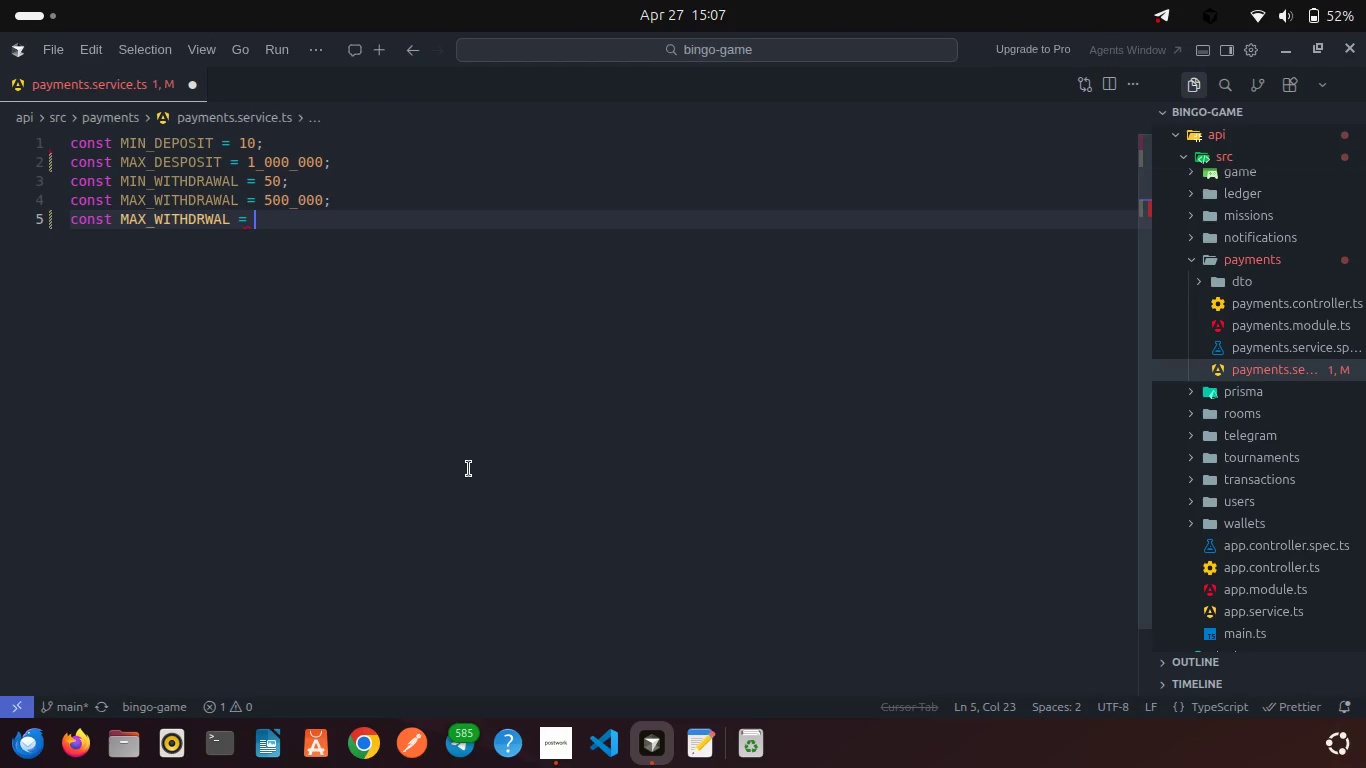 
hold_key(key=Backspace, duration=0.69)
 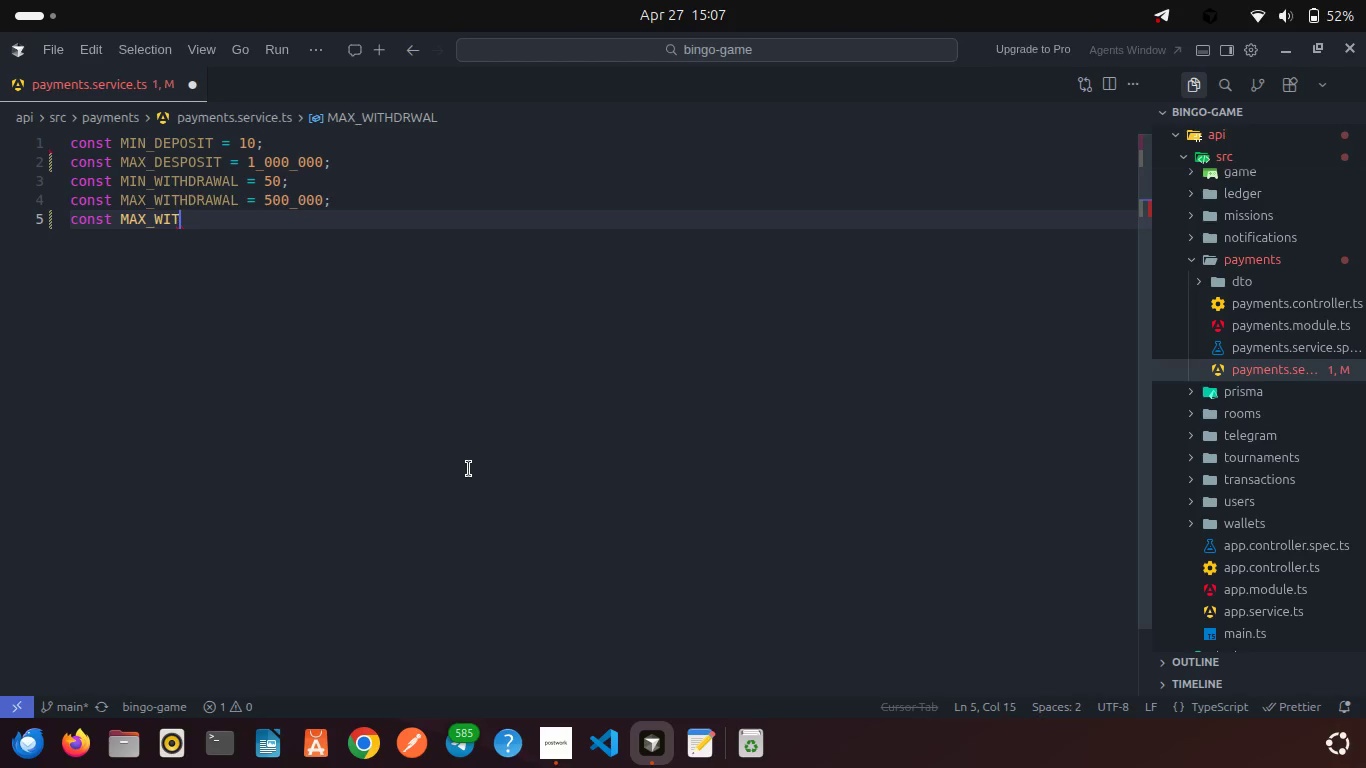 
key(Backspace)
 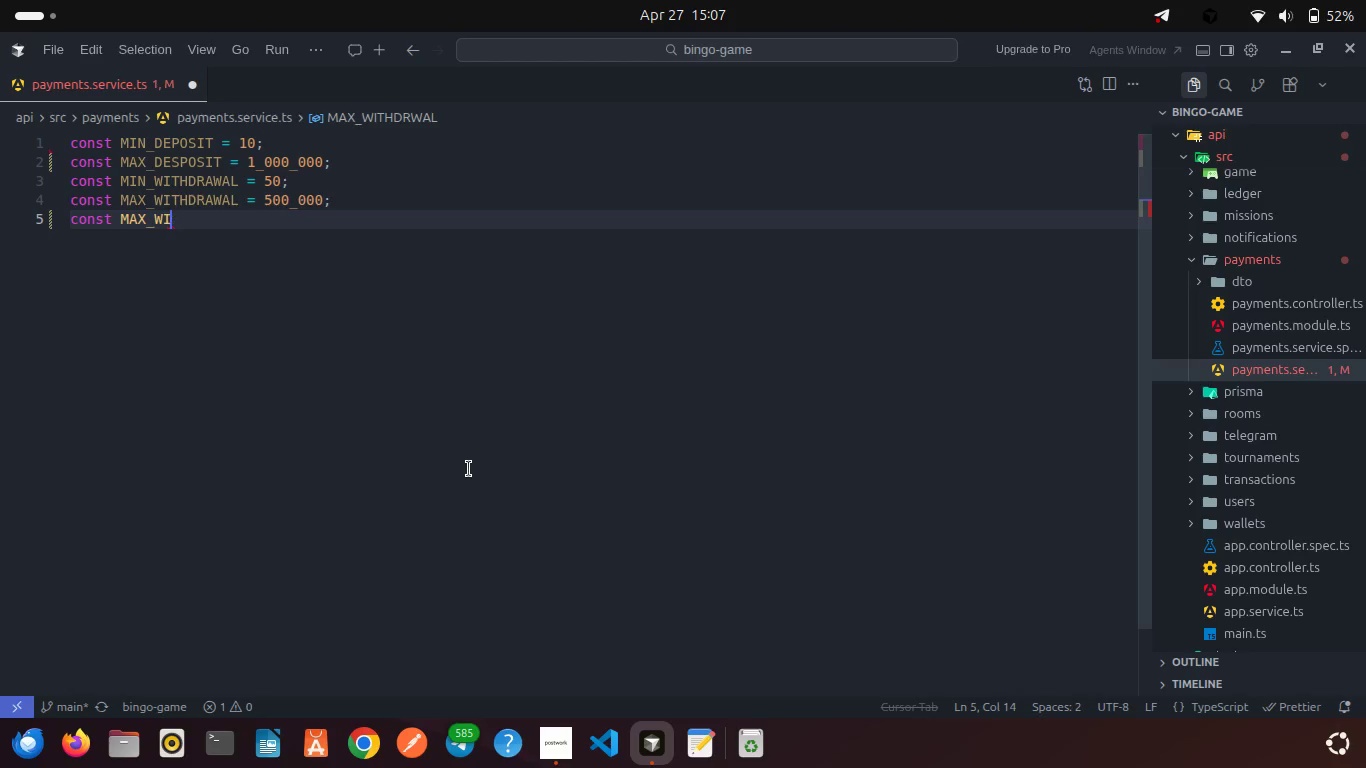 
key(Backspace)
 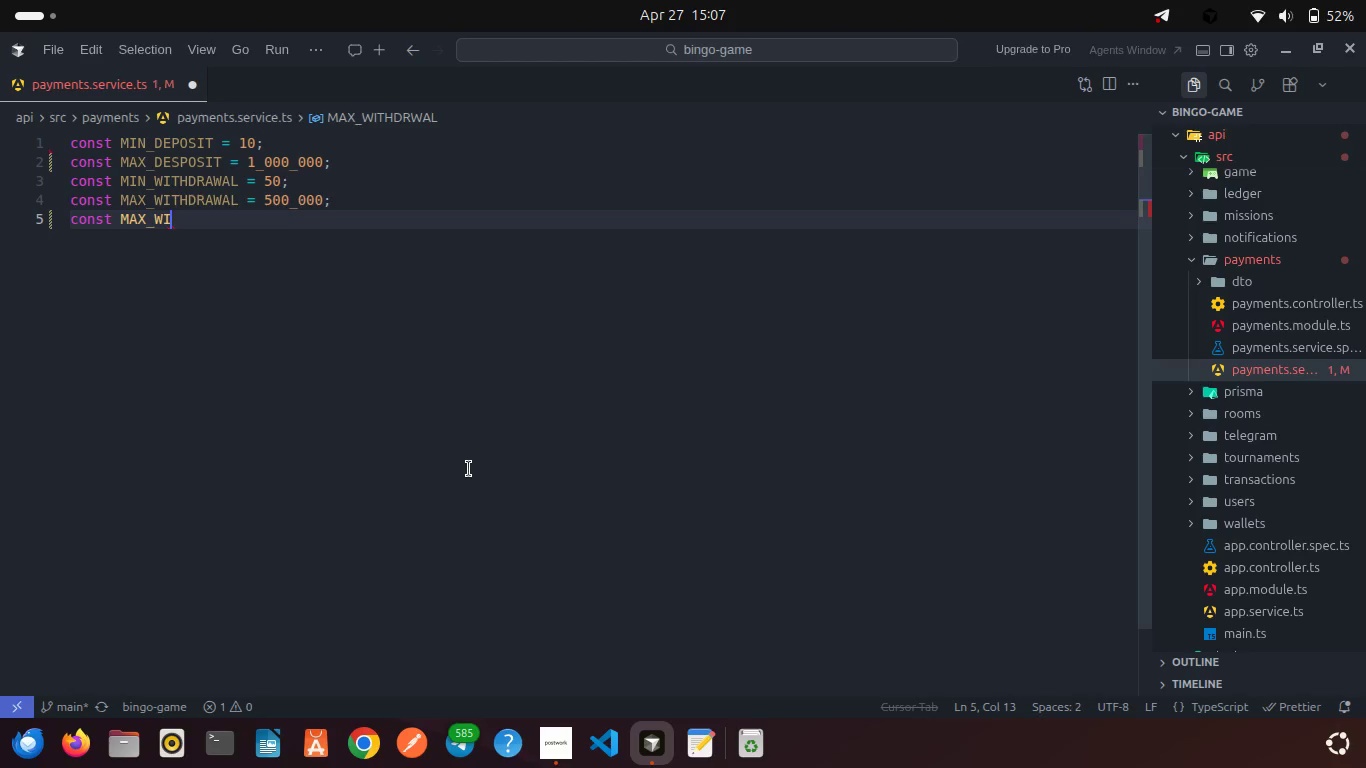 
key(Backspace)
 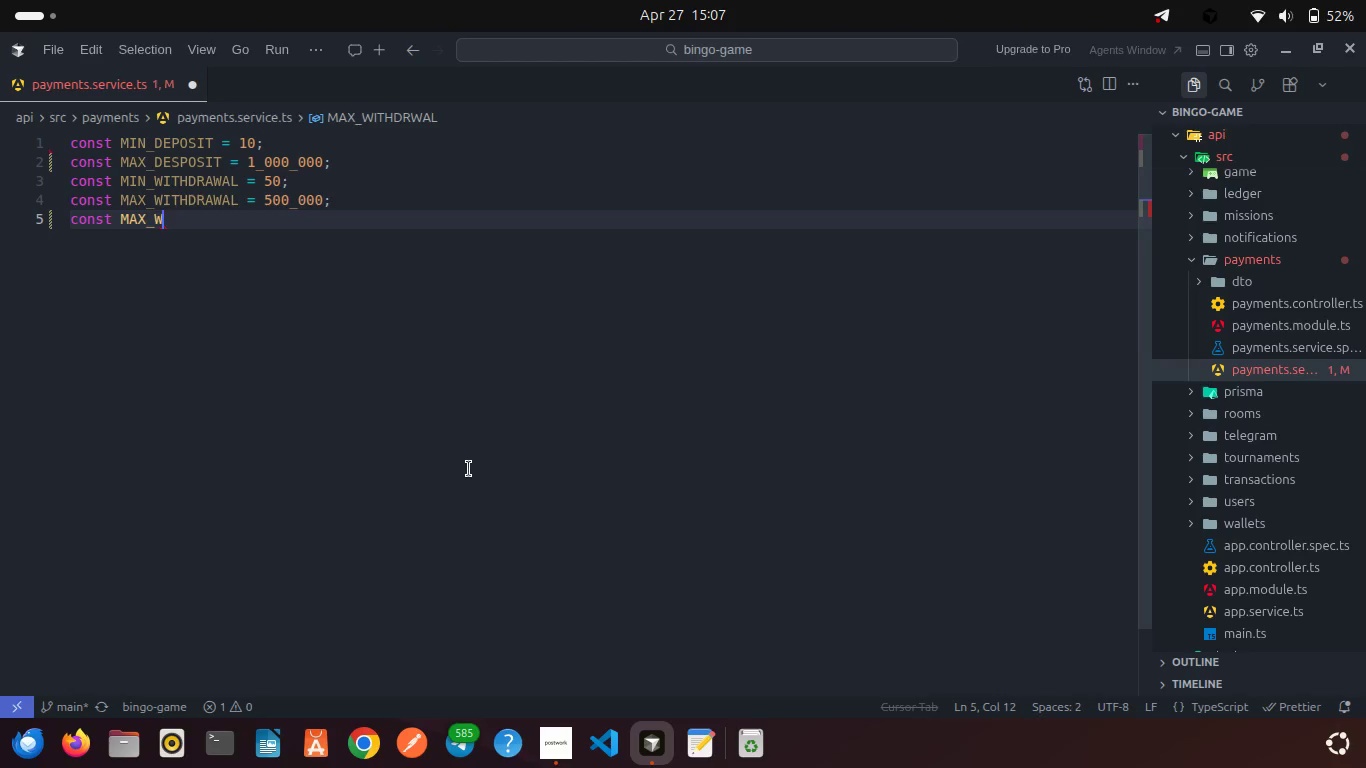 
key(Backspace)
 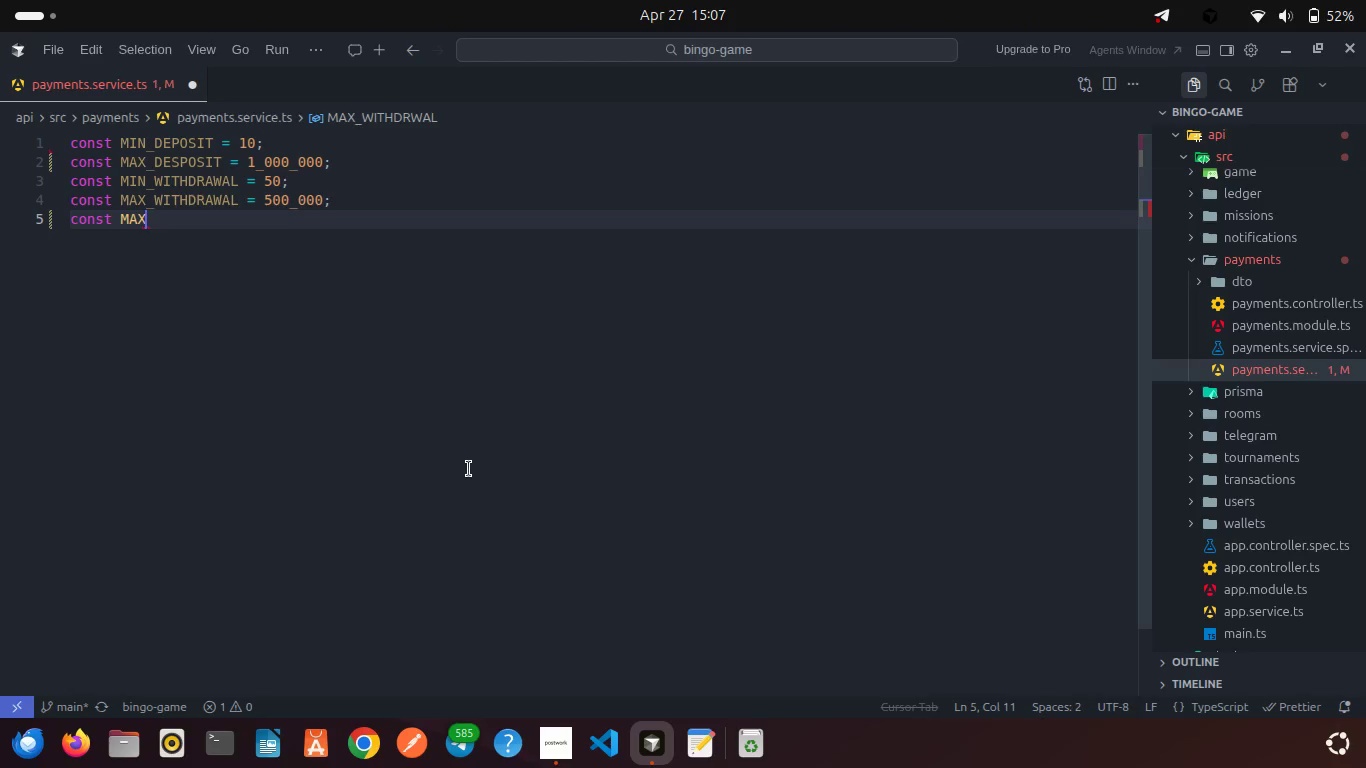 
key(Backspace)
 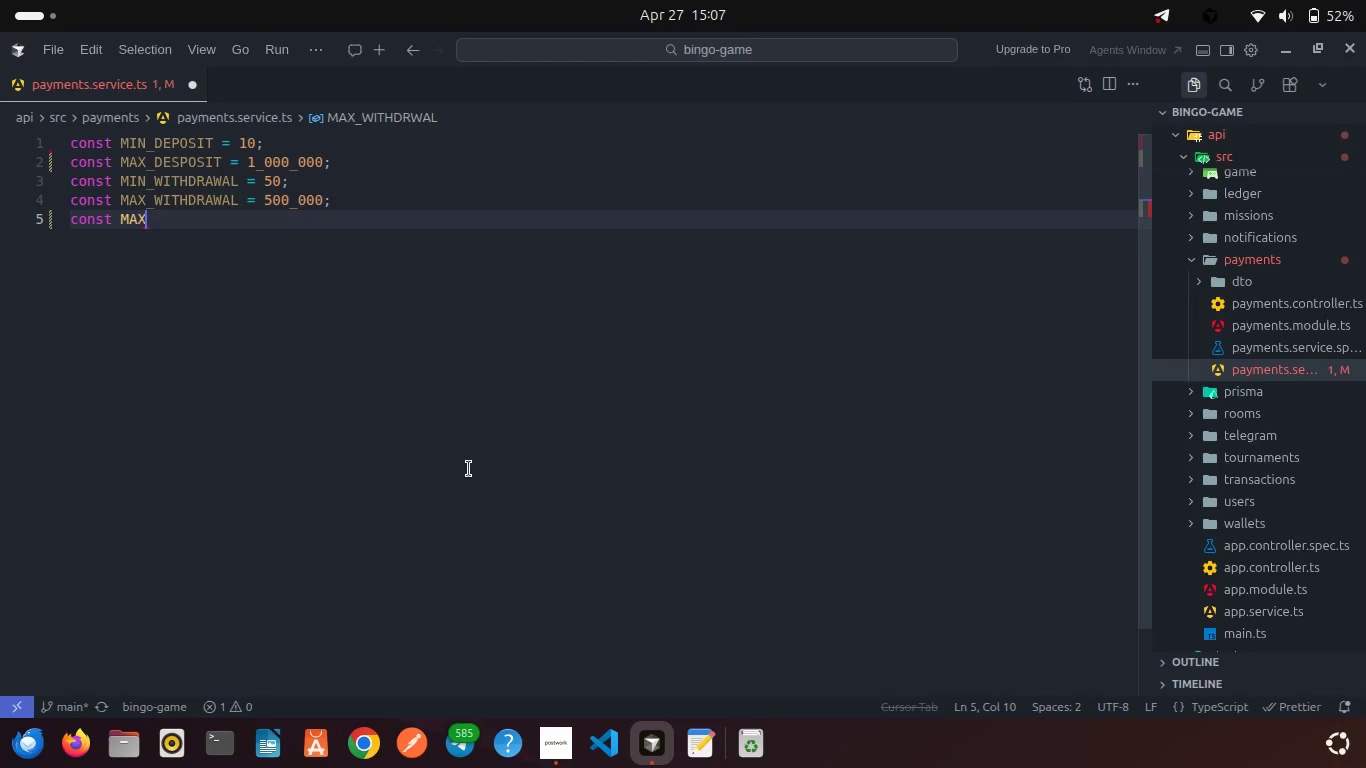 
key(Backspace)
 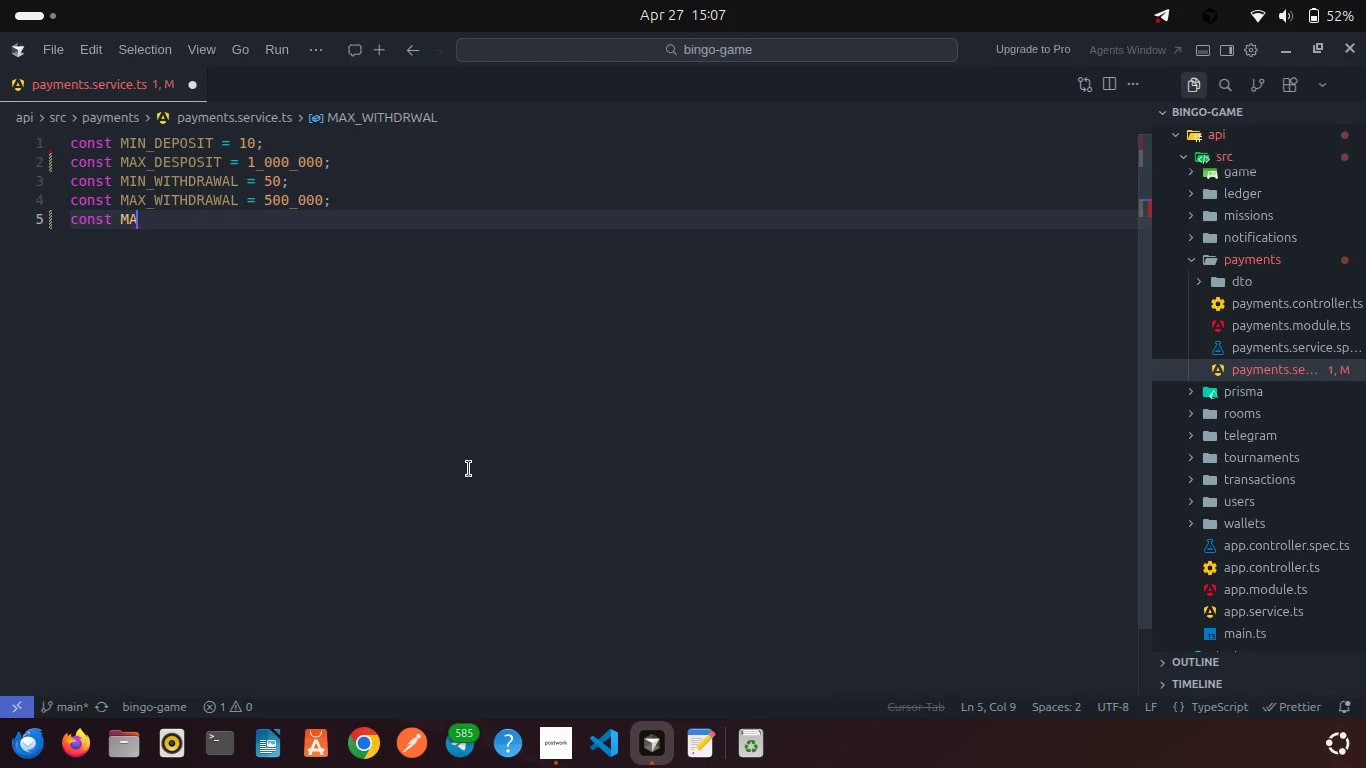 
key(Backspace)
 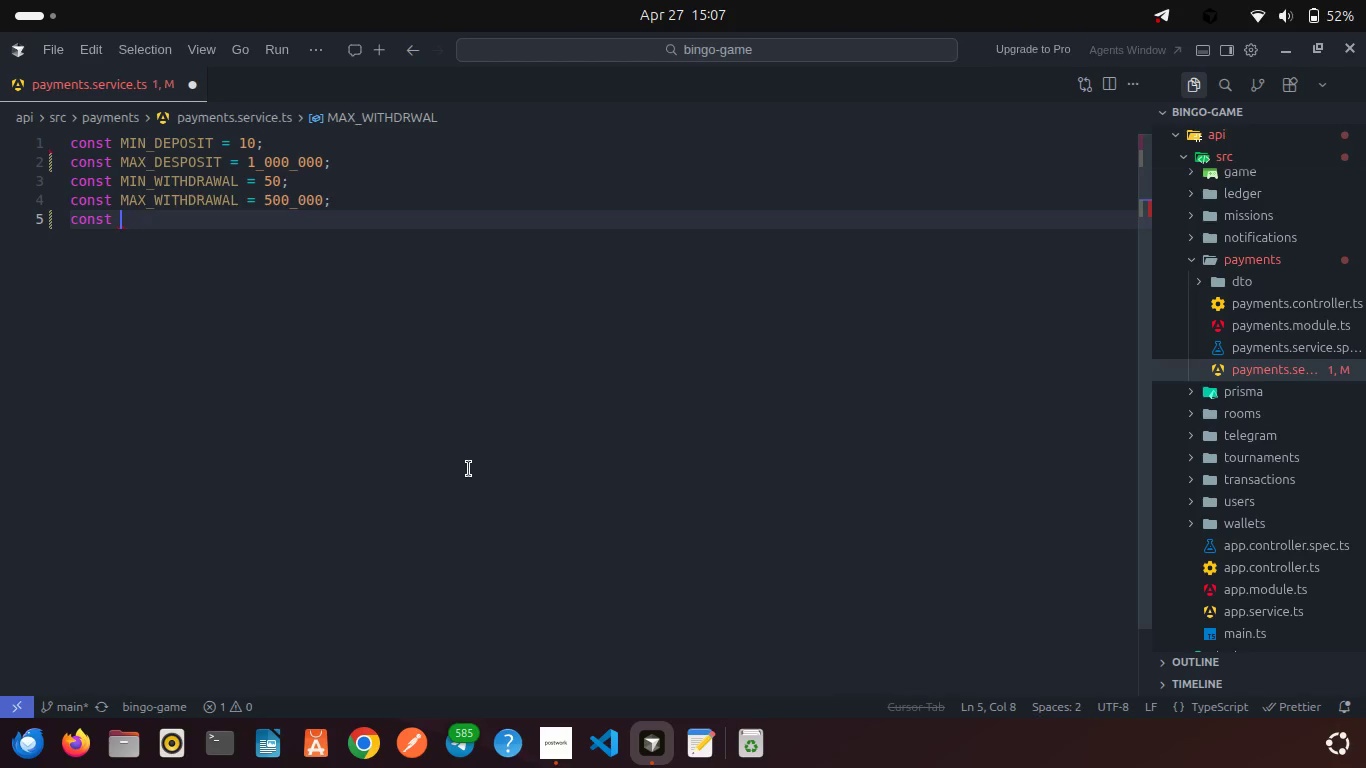 
key(Backspace)
 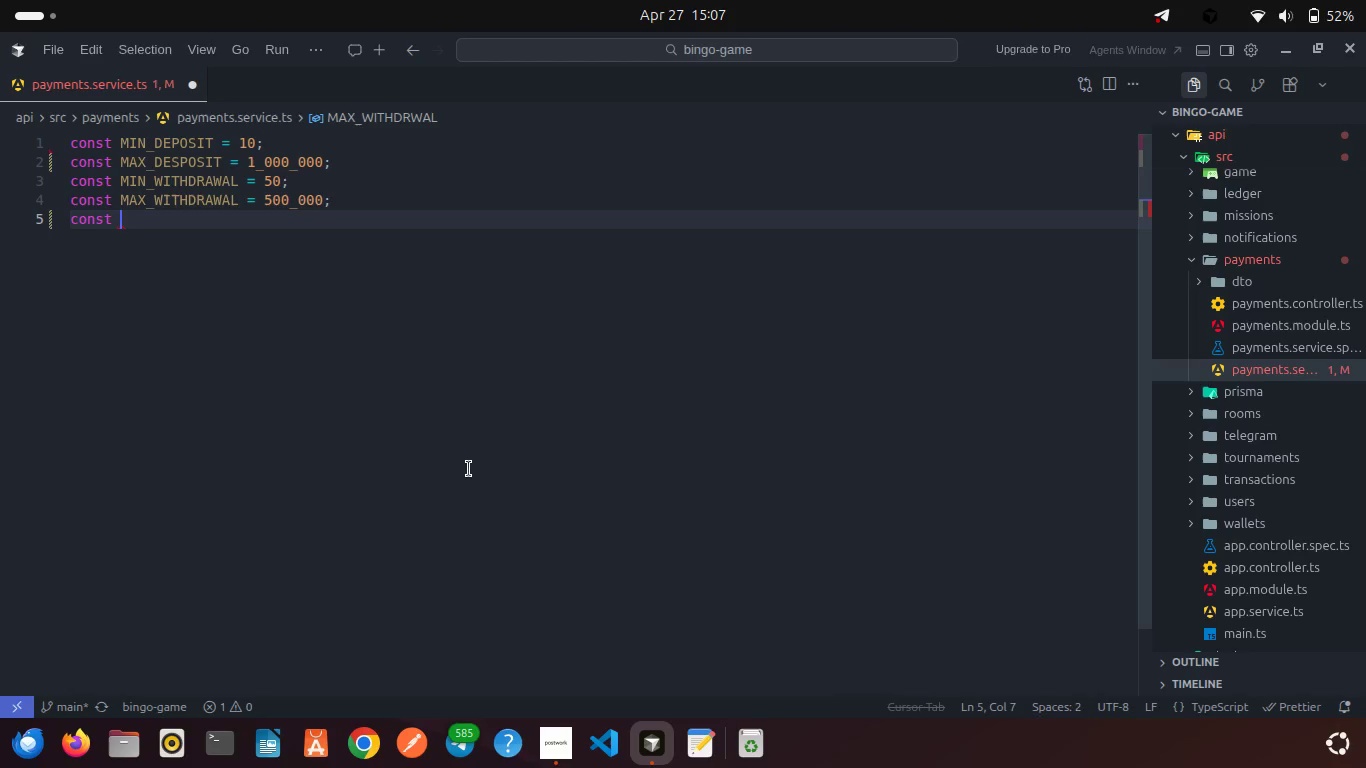 
key(Backspace)
 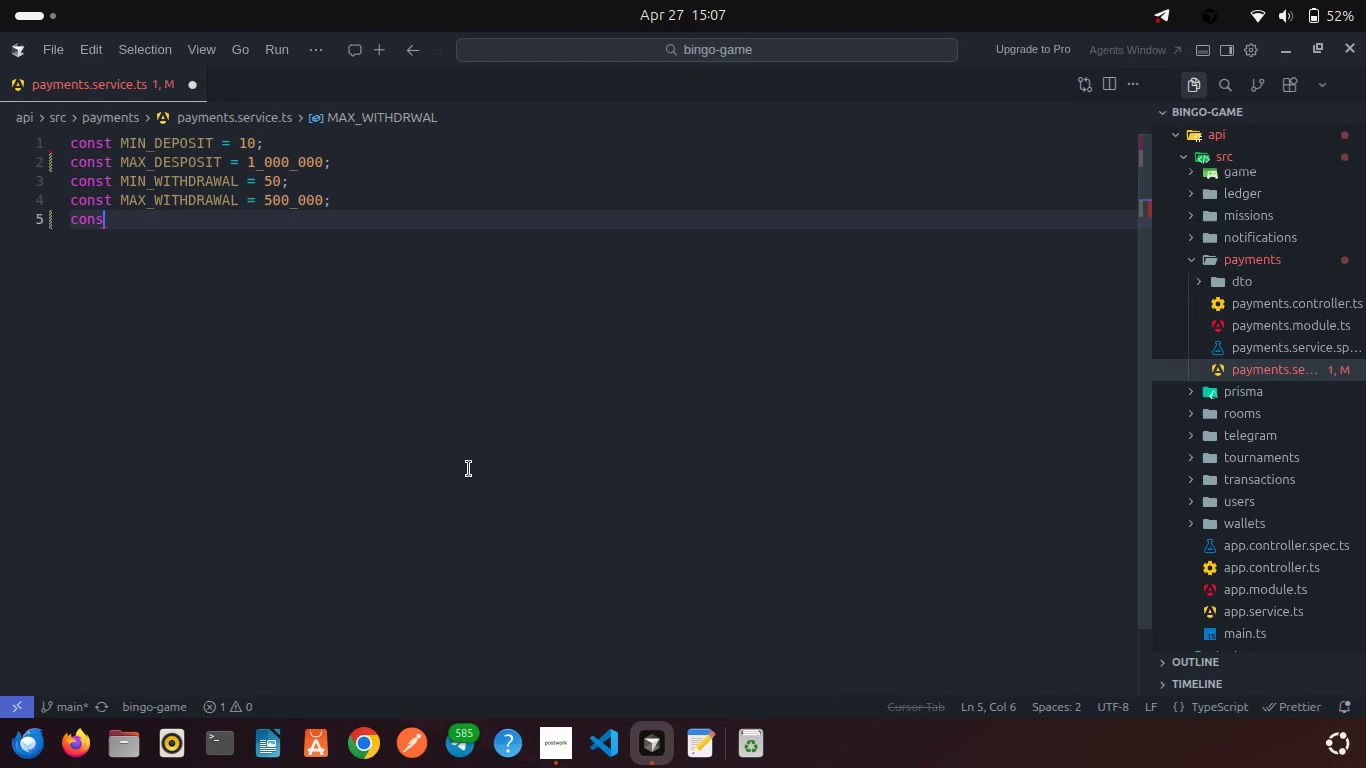 
key(Backspace)
 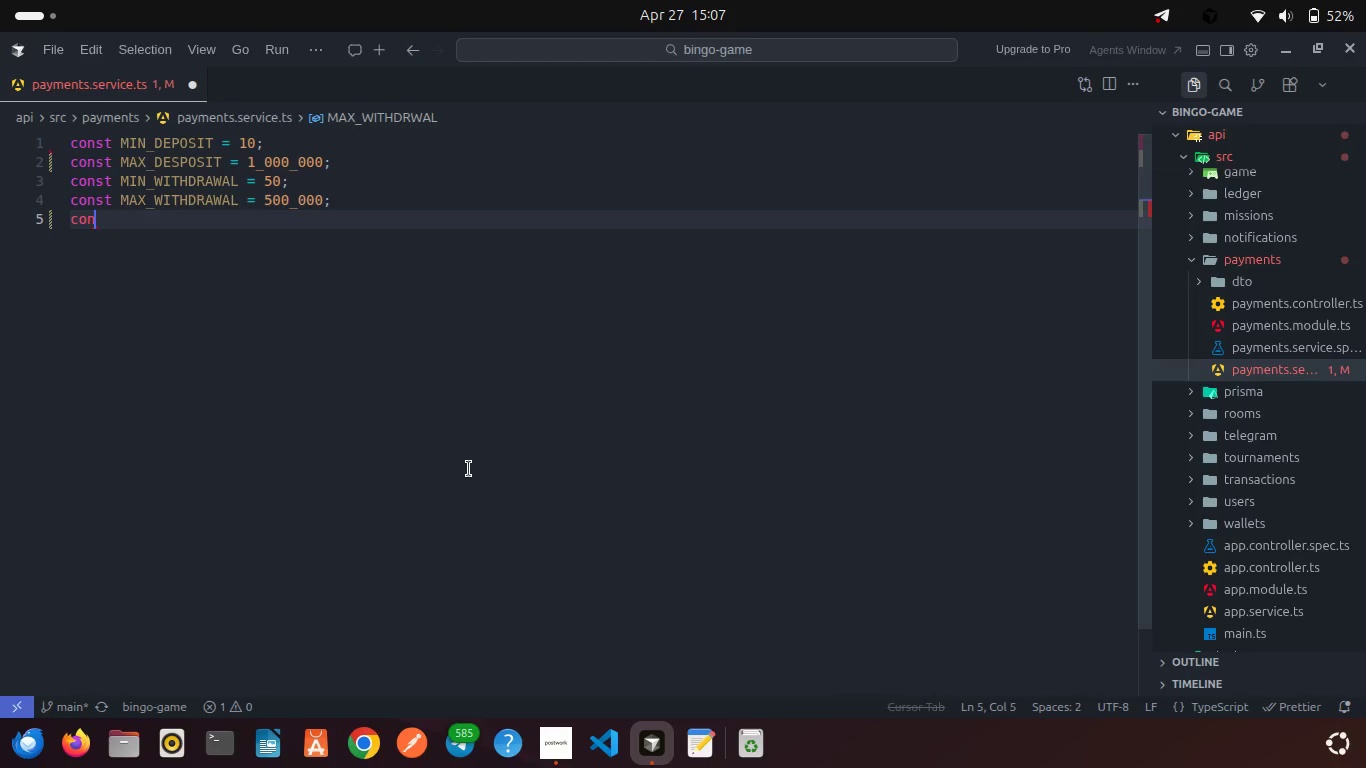 
key(Backspace)
 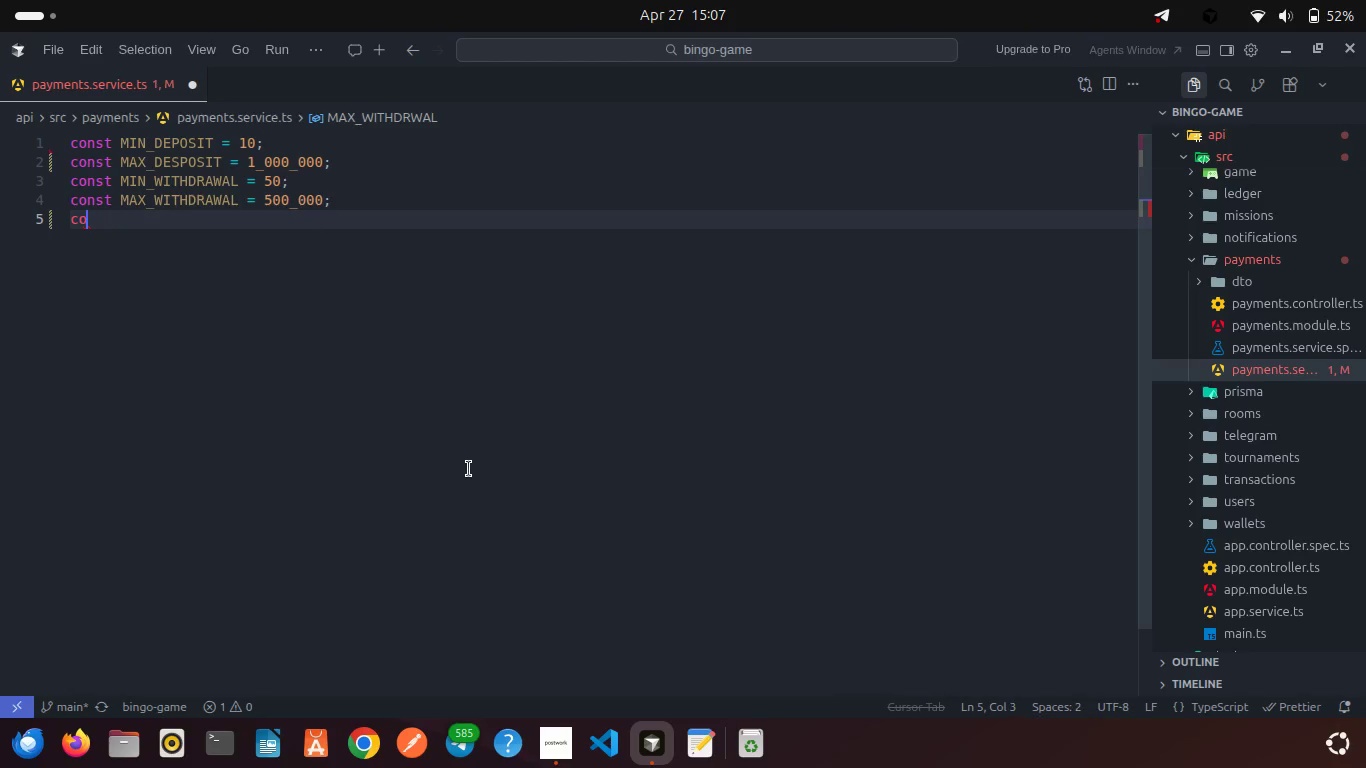 
key(Backspace)
 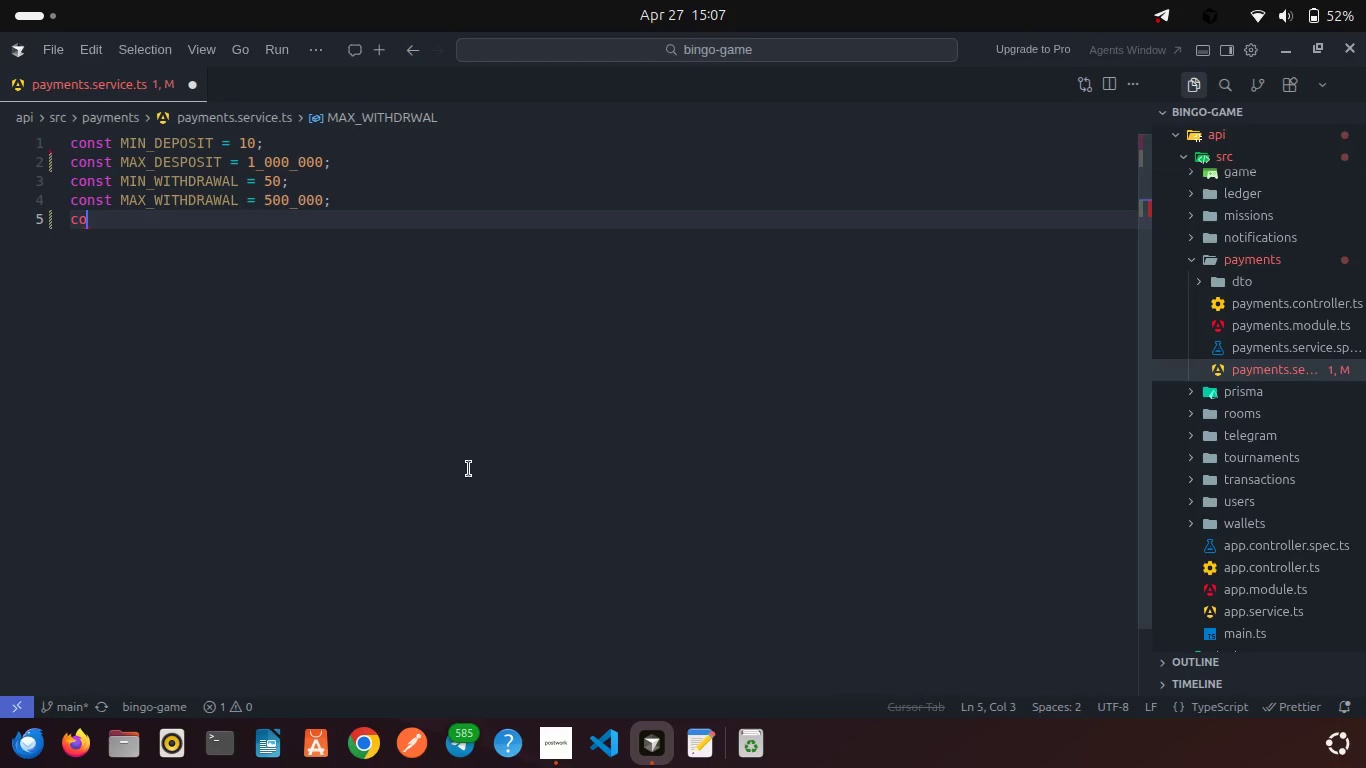 
key(Backspace)
 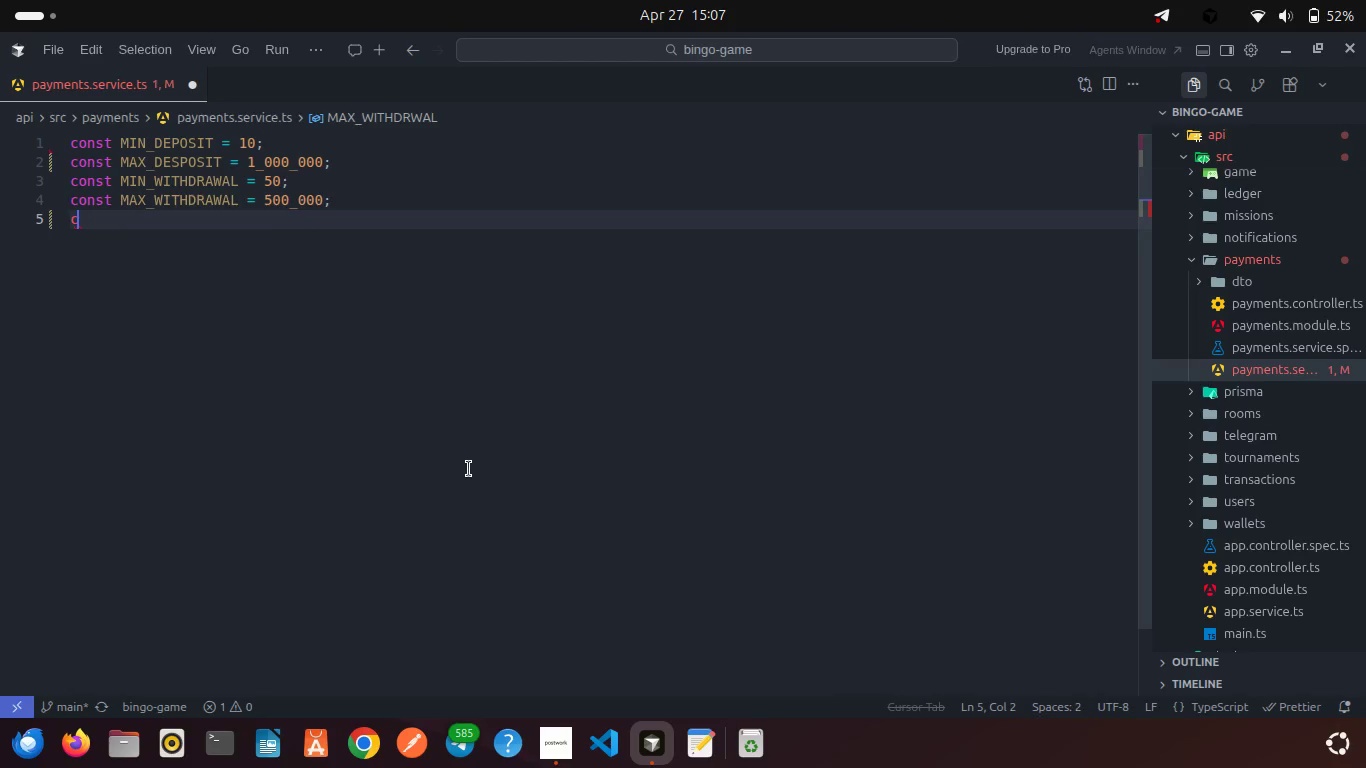 
key(Backspace)
 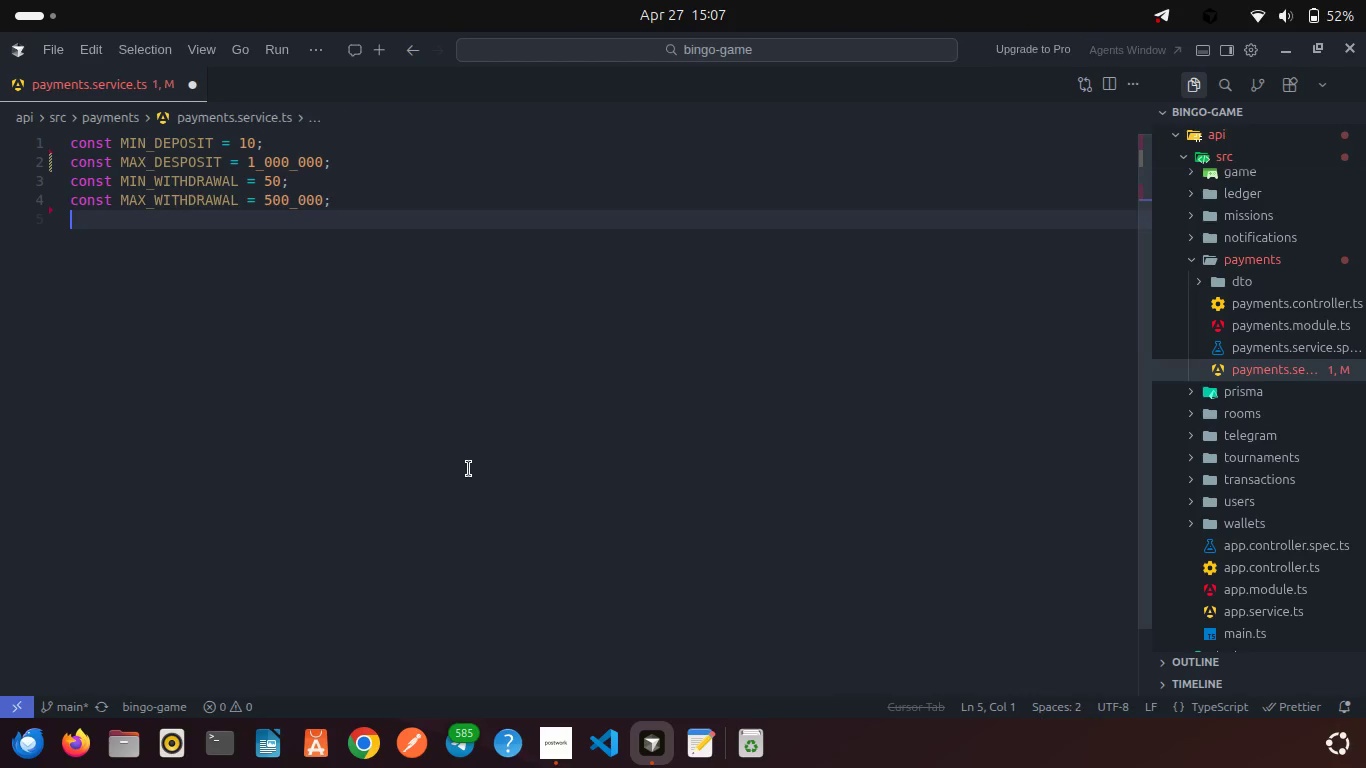 
key(Backspace)
 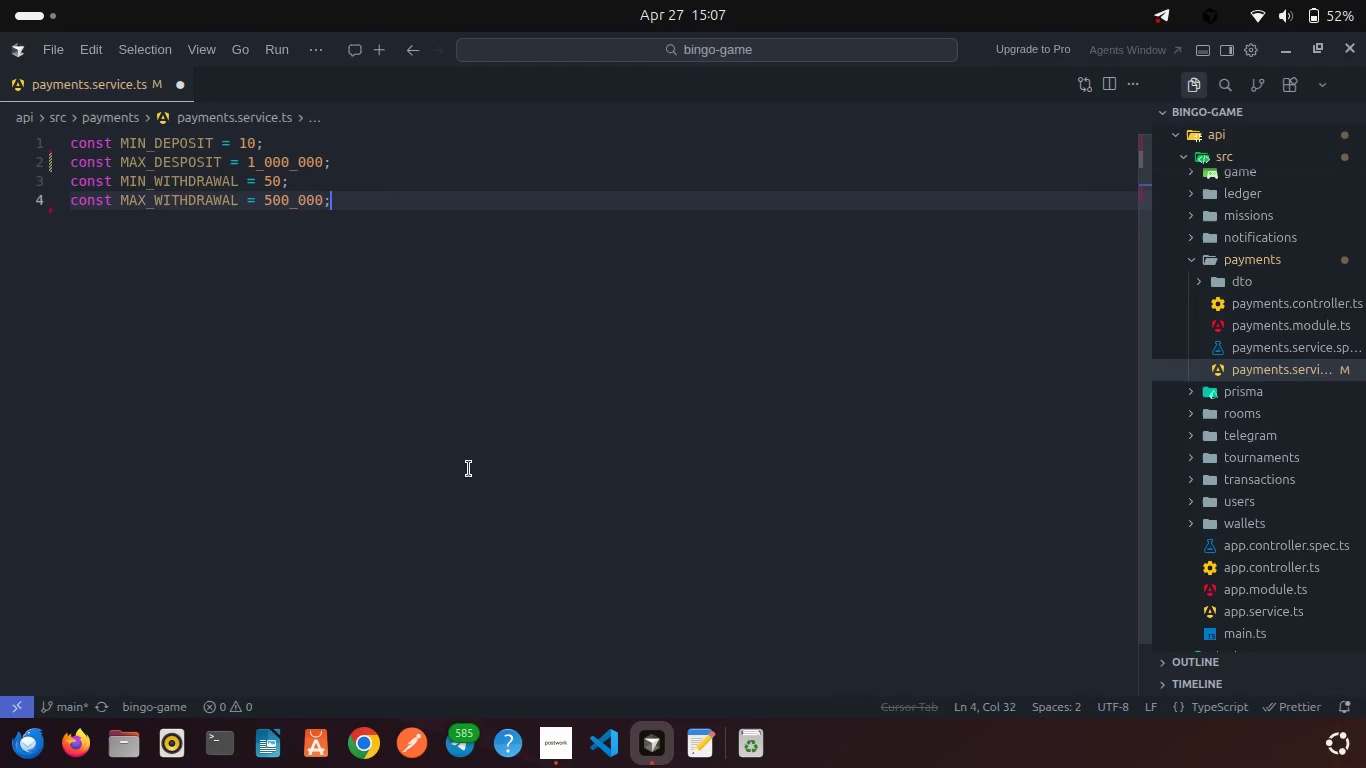 
key(Enter)
 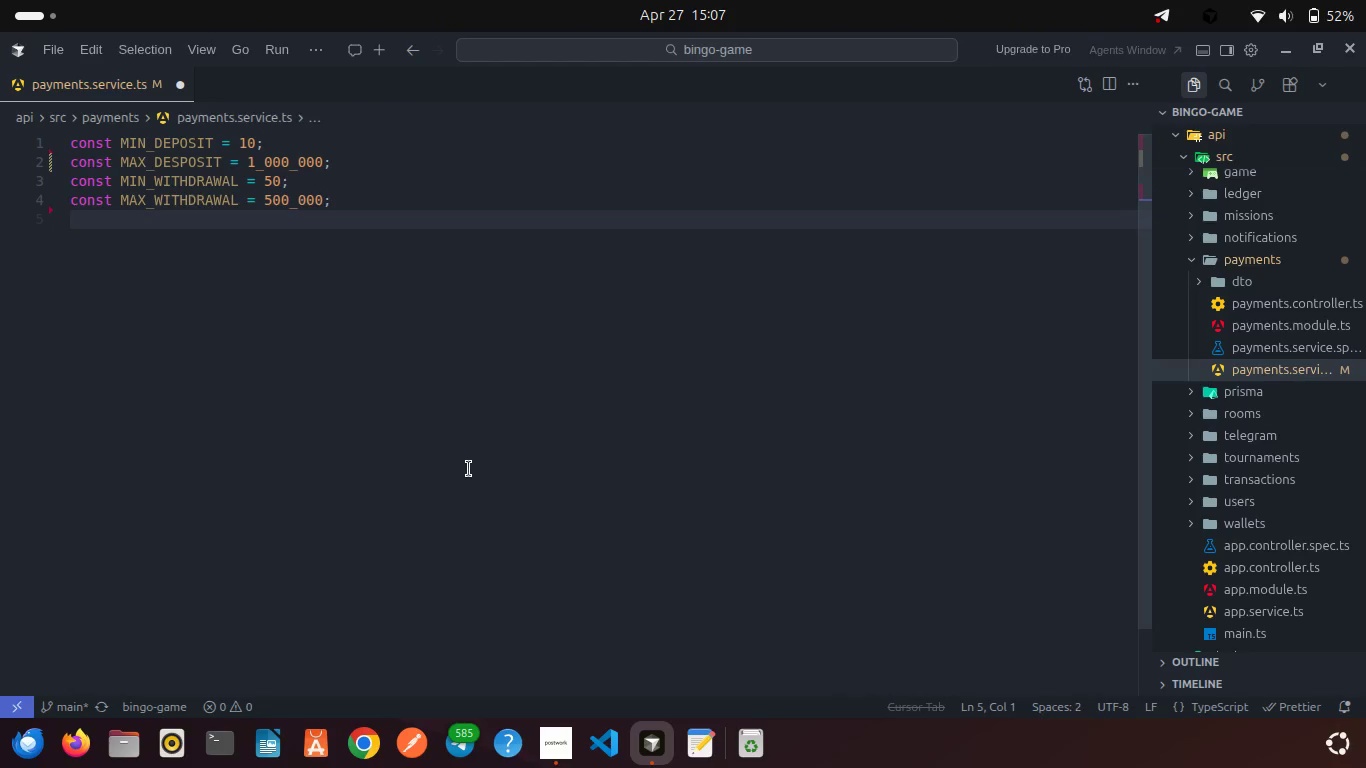 
type(const MIN_HILL)
key(Backspace)
type(O_BET = 10;)
 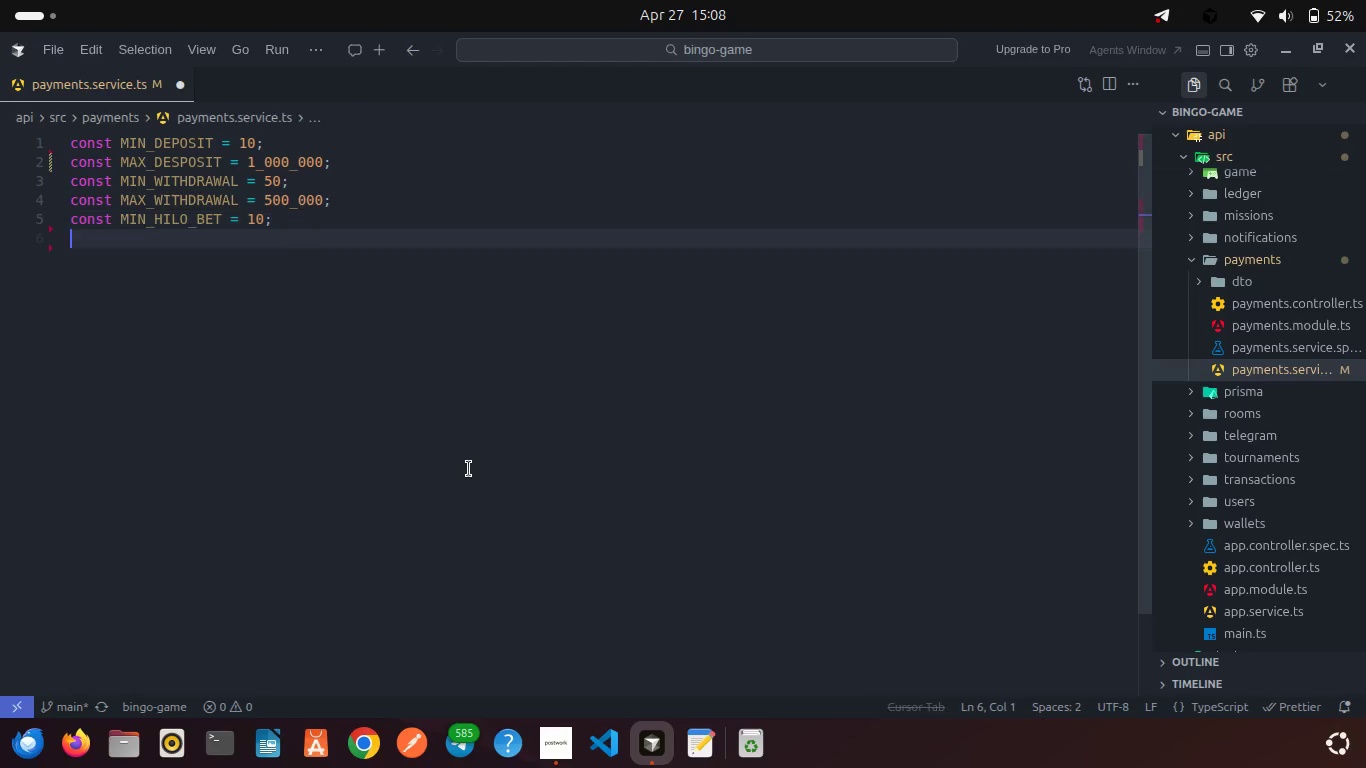 
 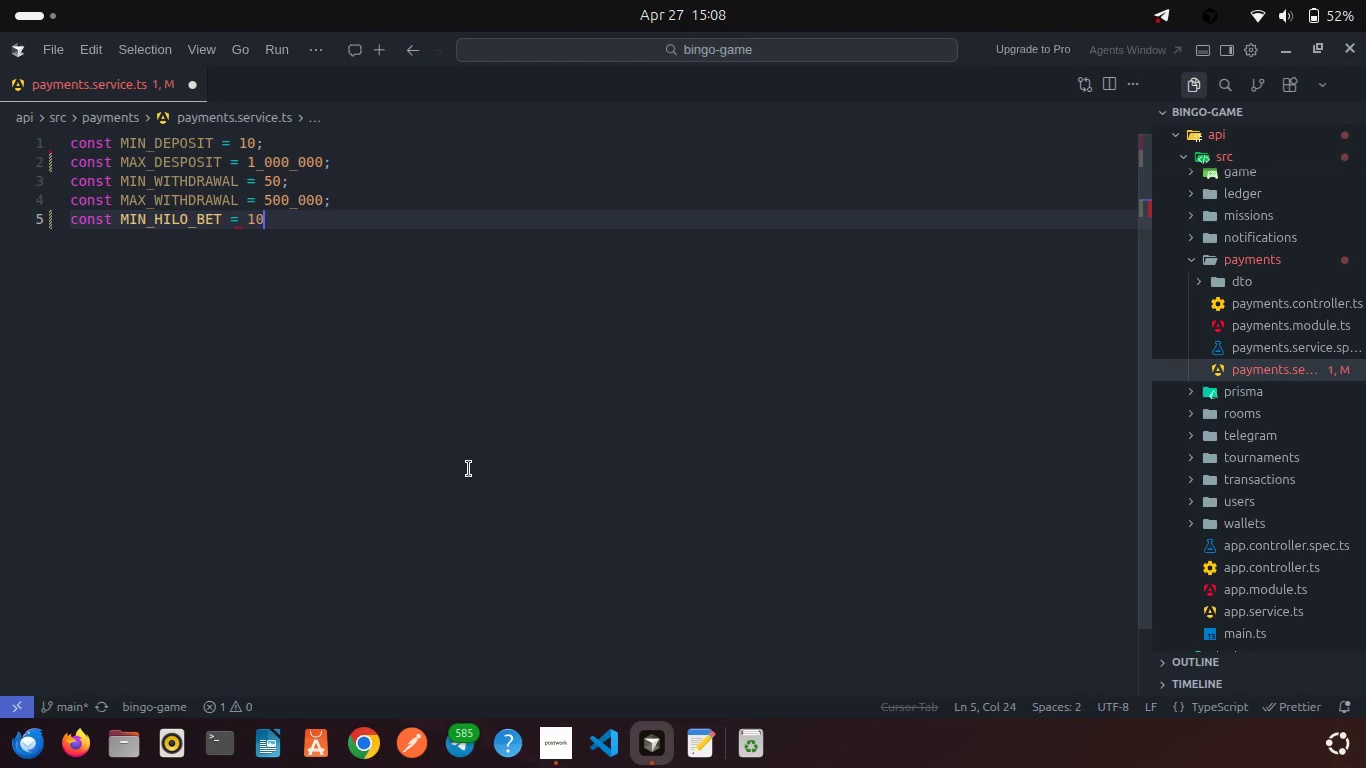 
key(Enter)
 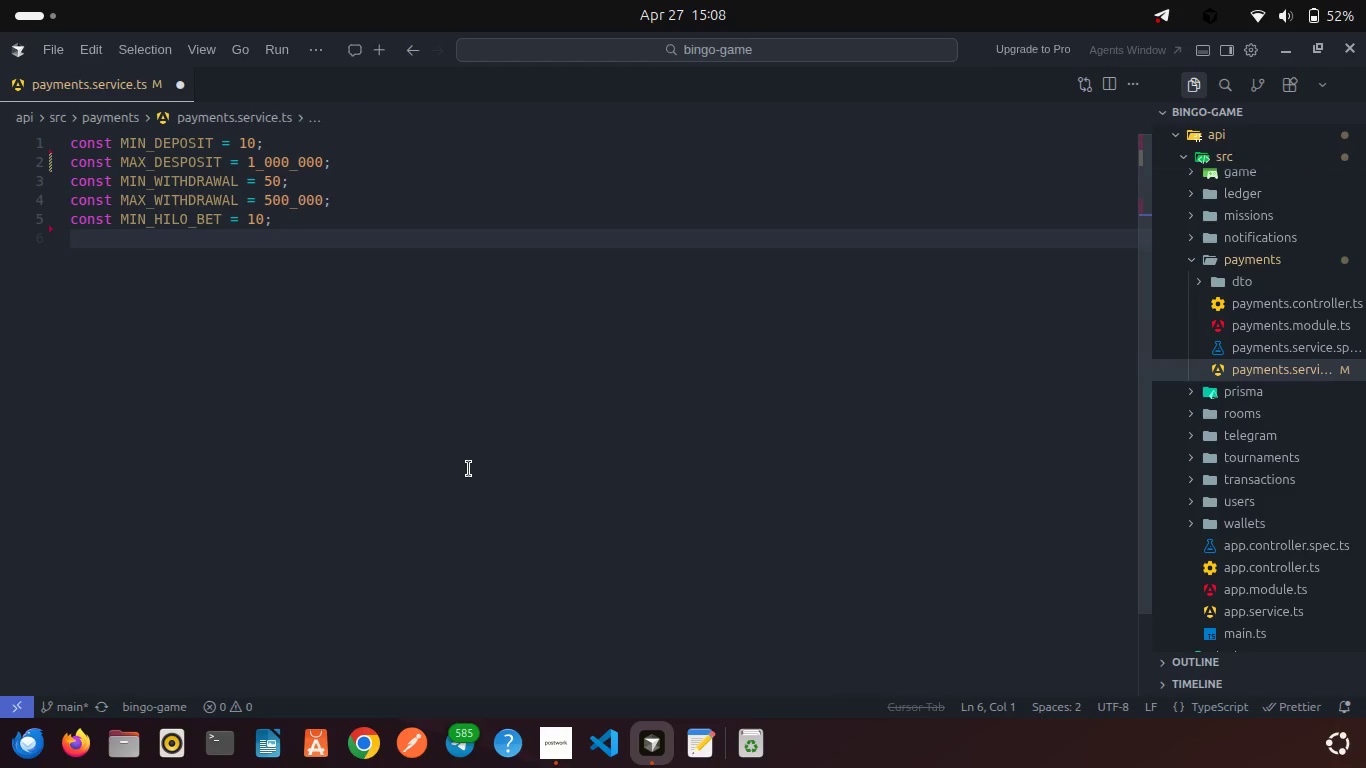 
type(CONST)
key(Backspace)
key(Backspace)
key(Backspace)
key(Backspace)
key(Backspace)
type(const MIN_H)
 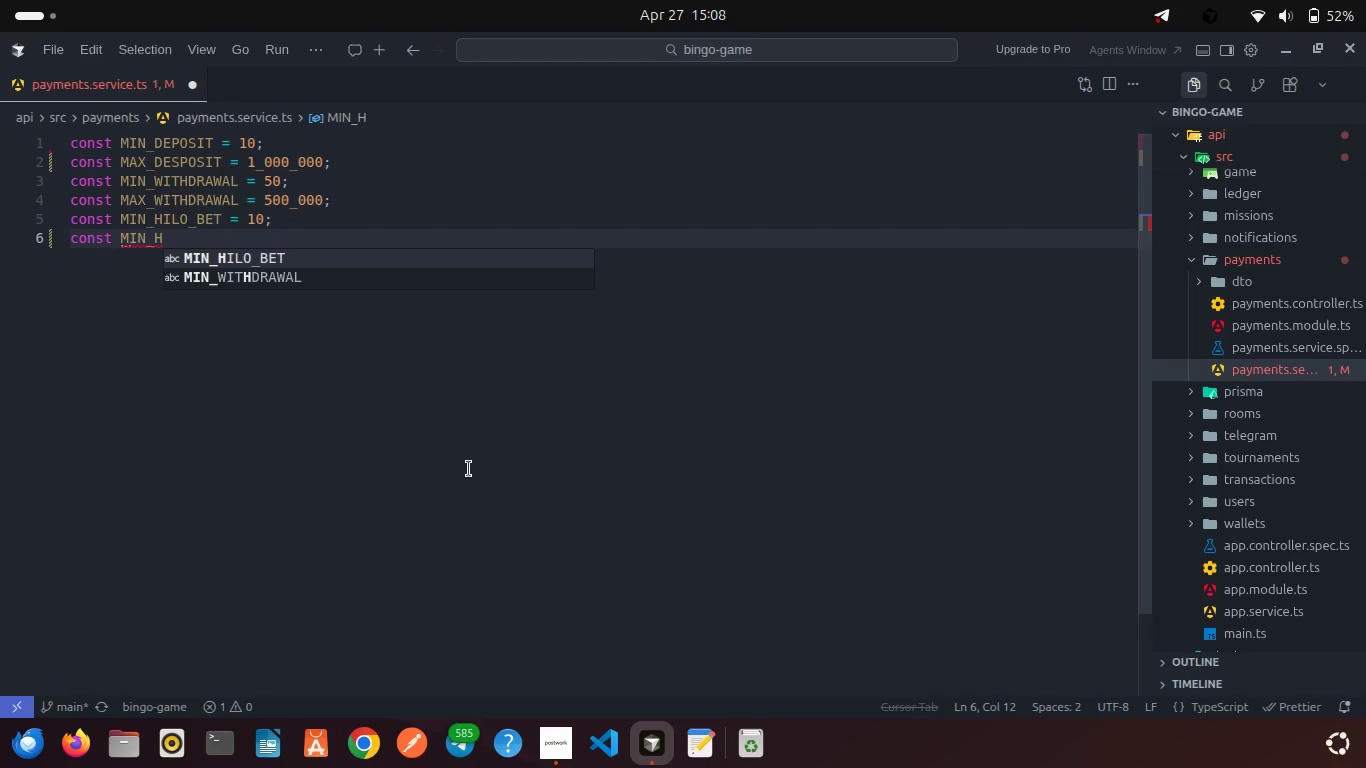 
key(Enter)
 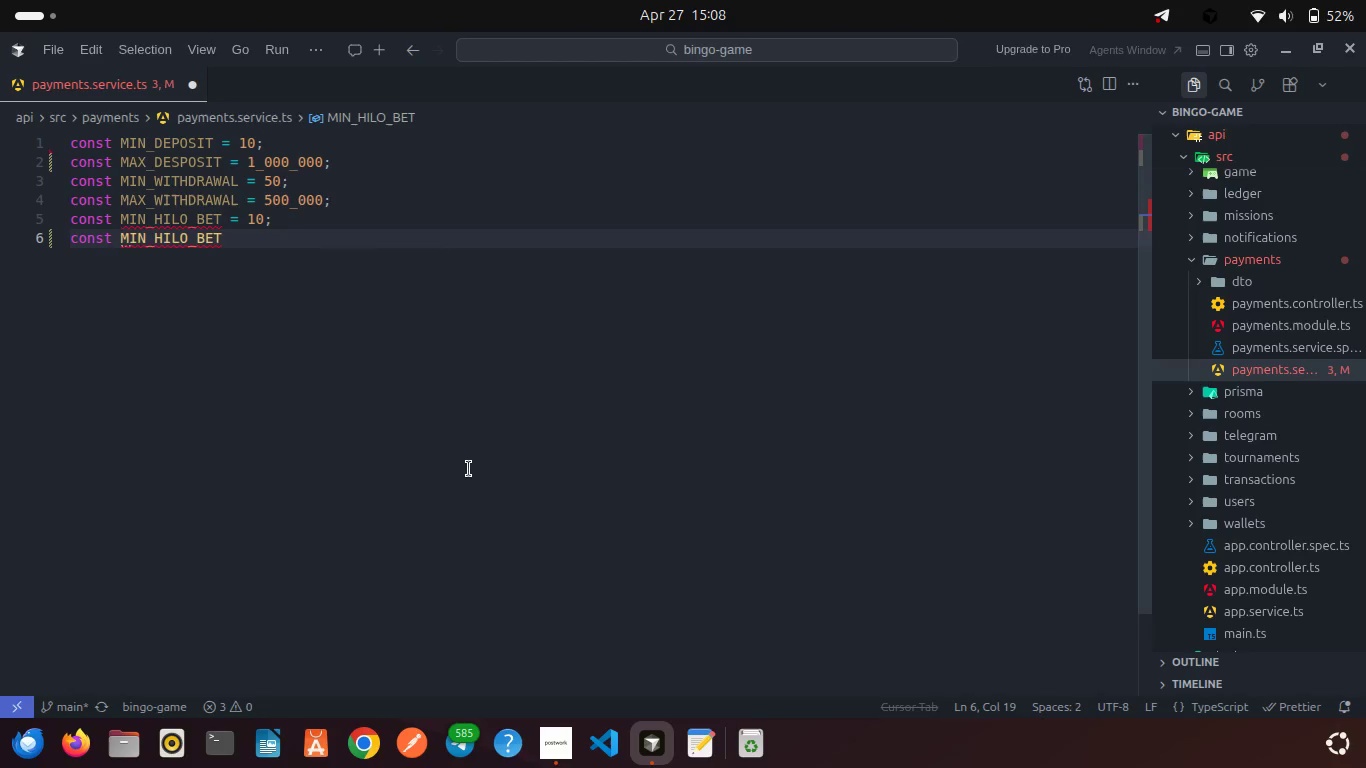 
type( = 100_000;)
 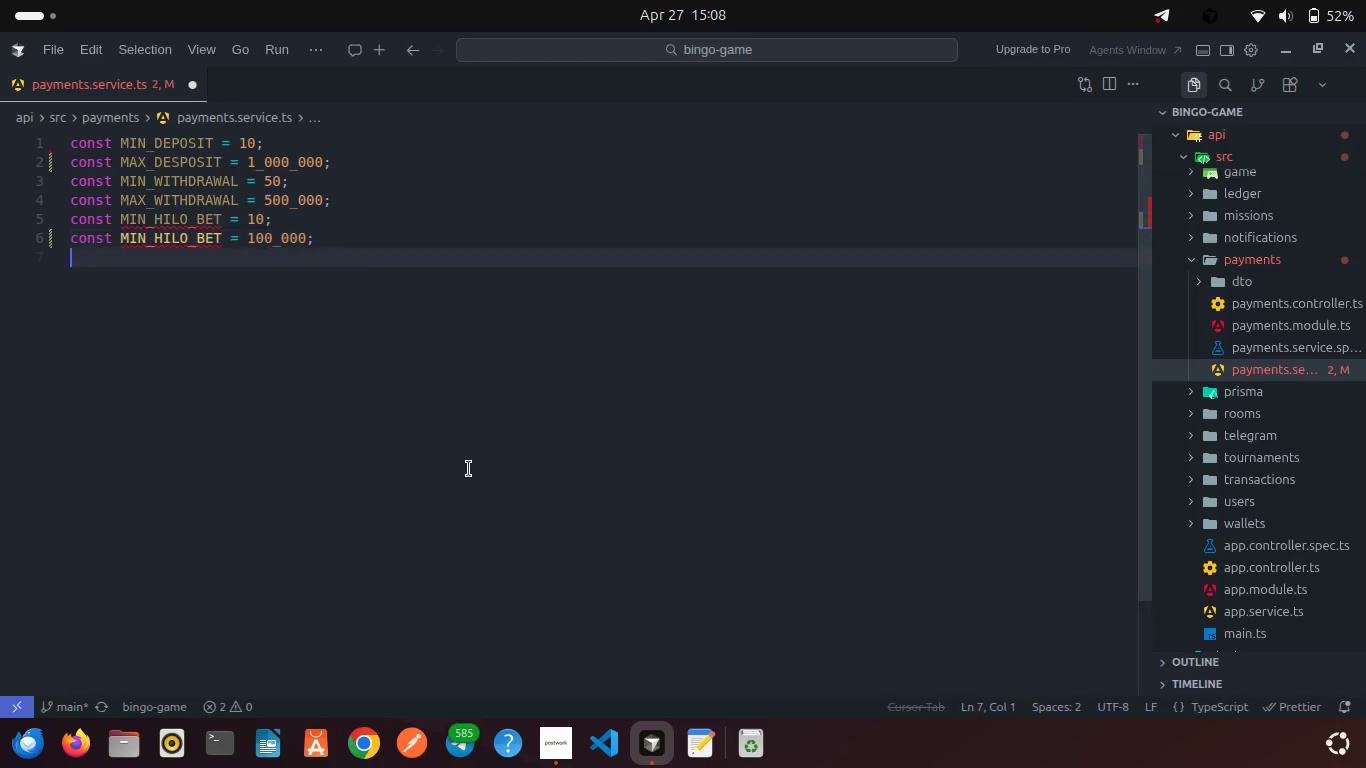 
 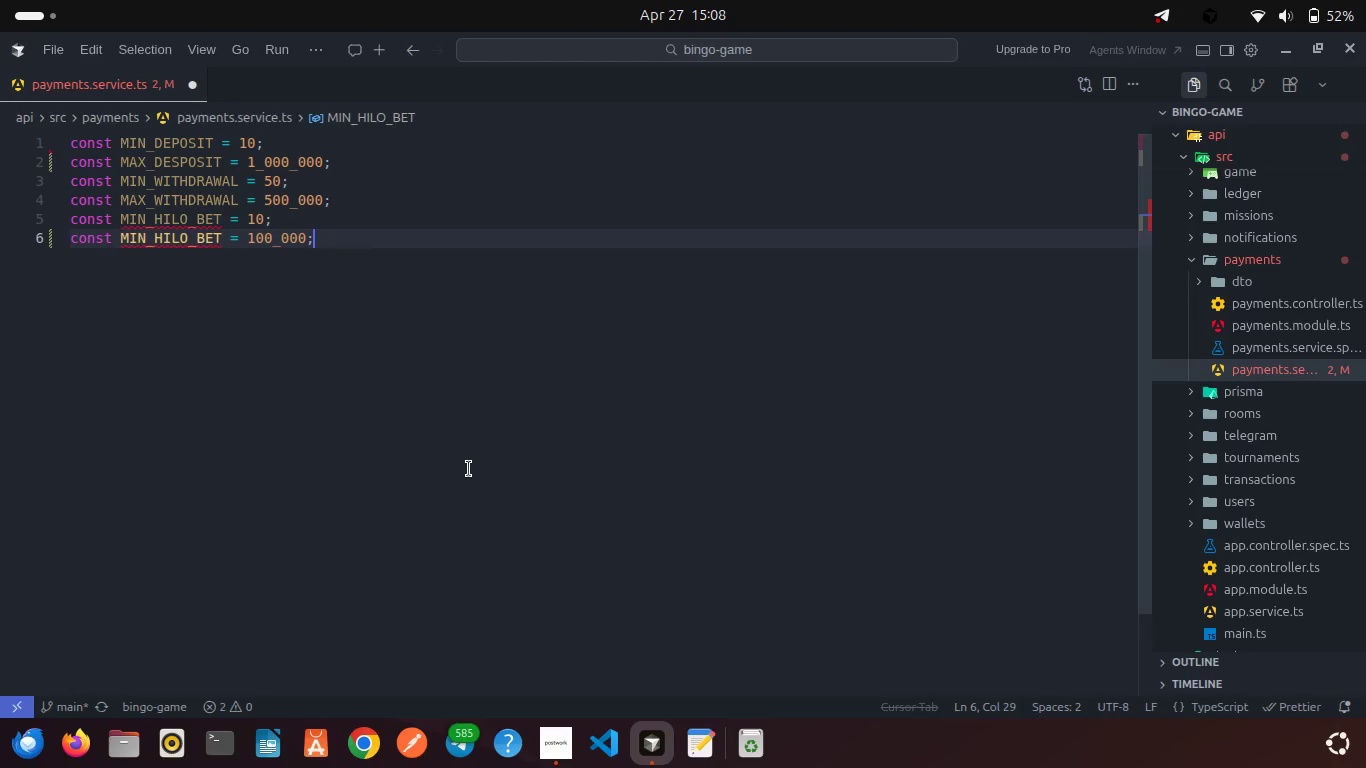 
key(Enter)
 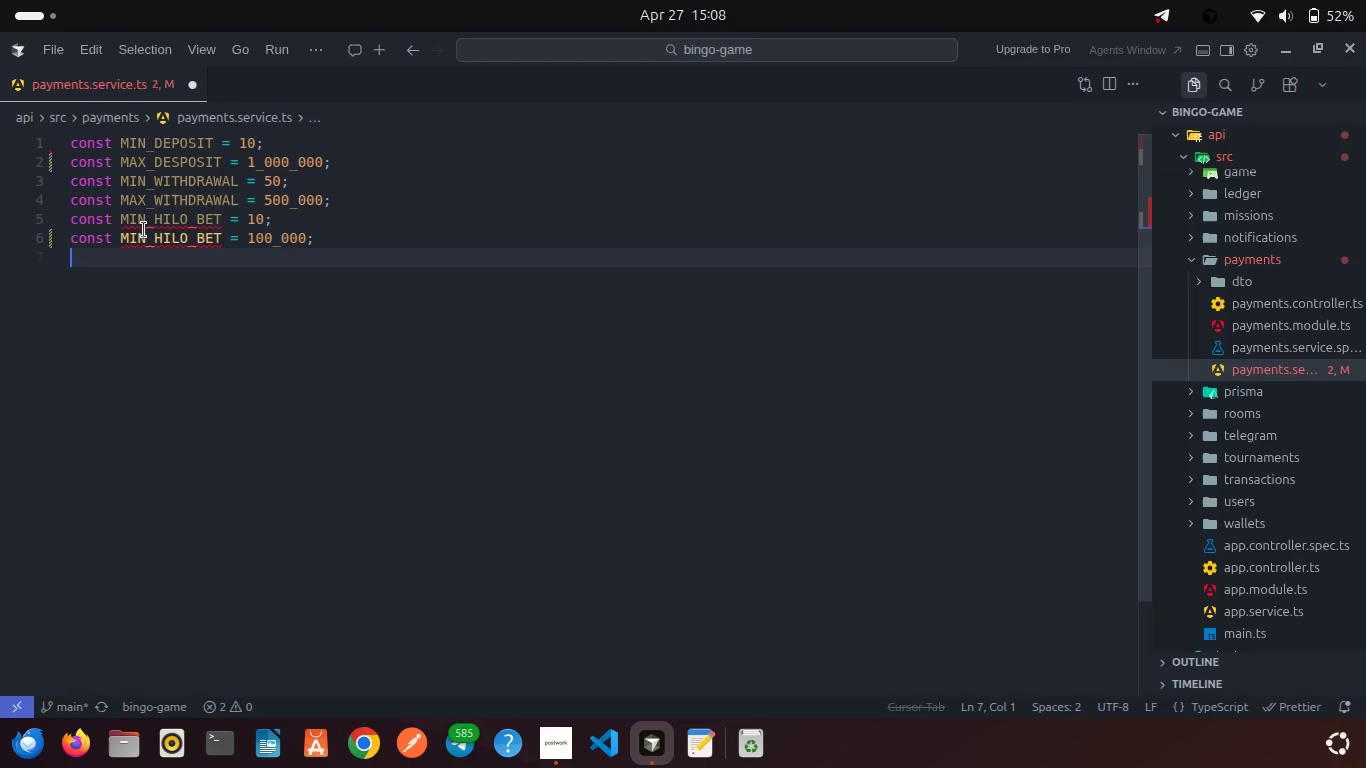 
left_click([144, 231])
 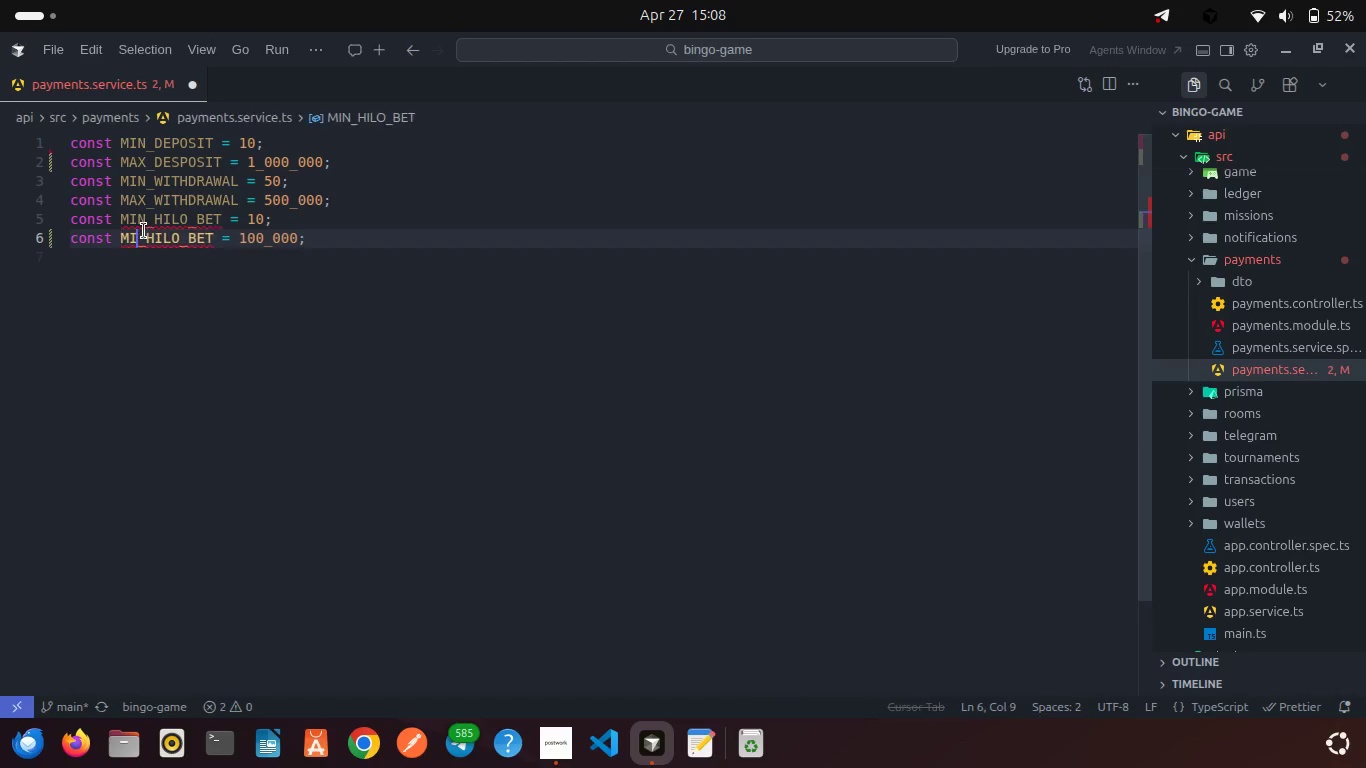 
key(Backspace)
key(Backspace)
type(AX)
 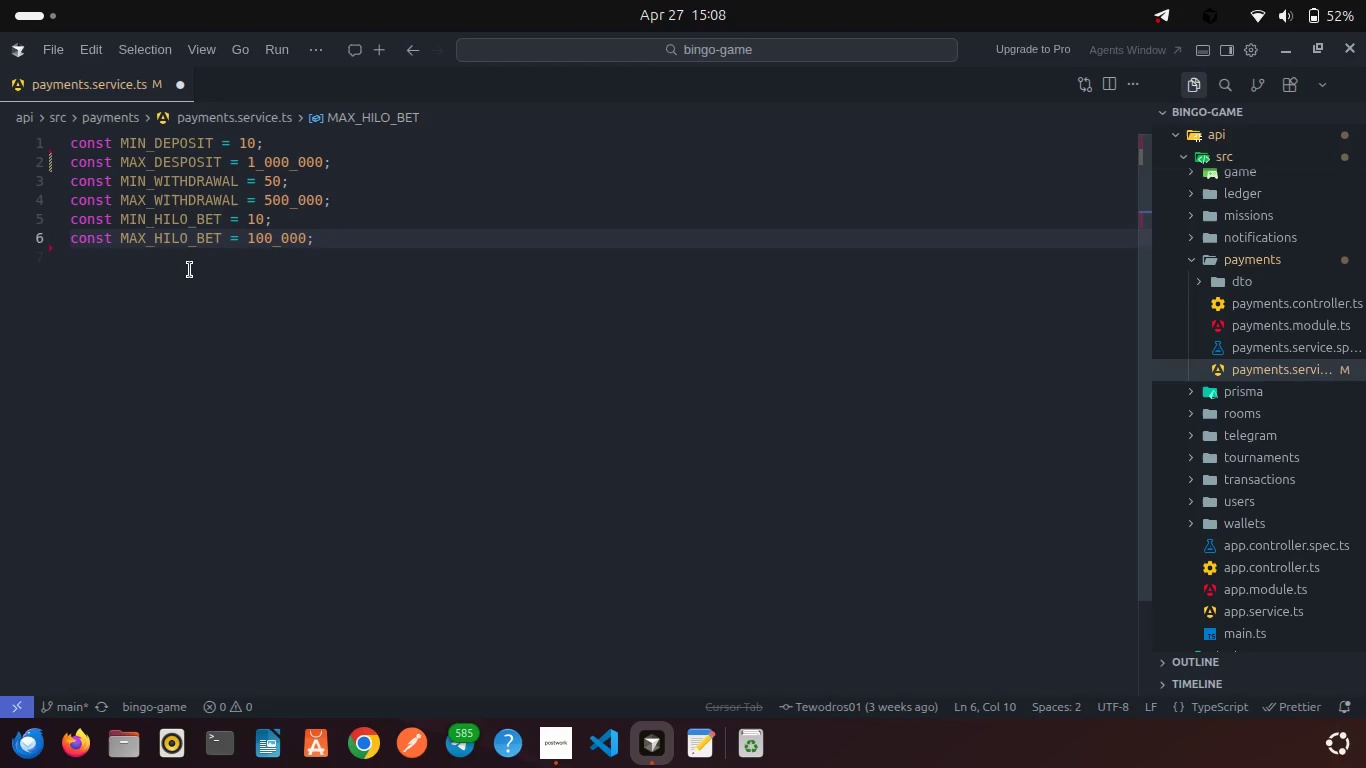 
left_click([190, 270])
 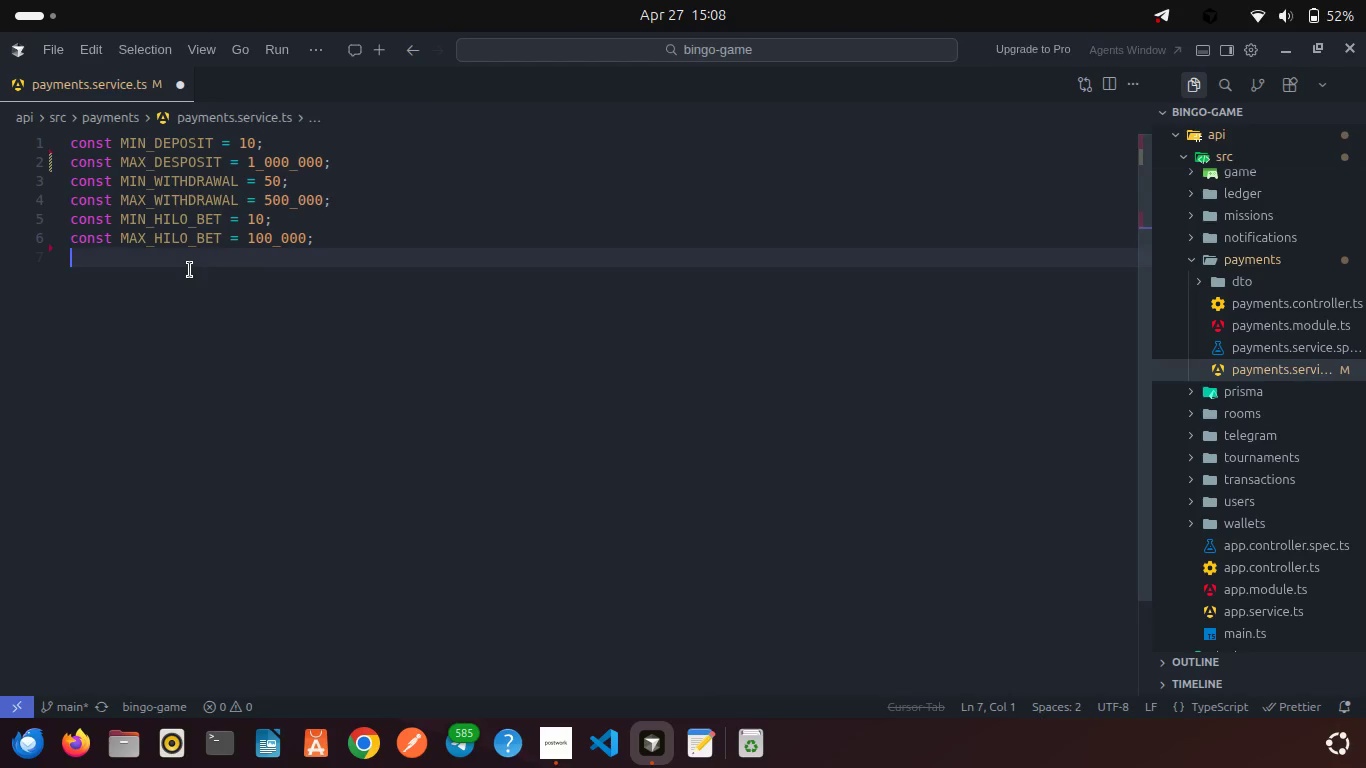 
type(Cconst )
key(Backspace)
key(Backspace)
key(Backspace)
key(Backspace)
key(Backspace)
key(Backspace)
key(Backspace)
type(const hilo)
key(Backspace)
key(Backspace)
key(Backspace)
key(Backspace)
type(HILO_HOUSE_EDGE = 0.93;)
 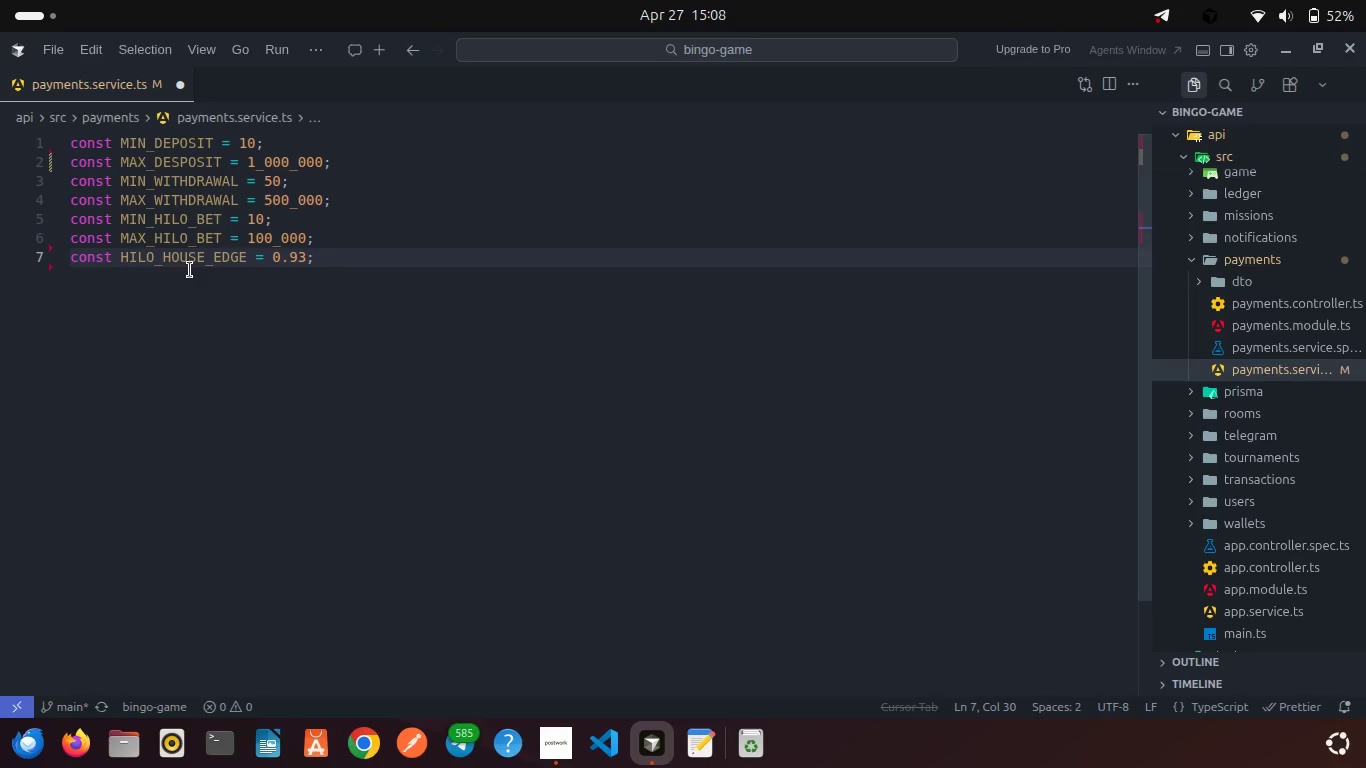 
left_click([328, 237])
 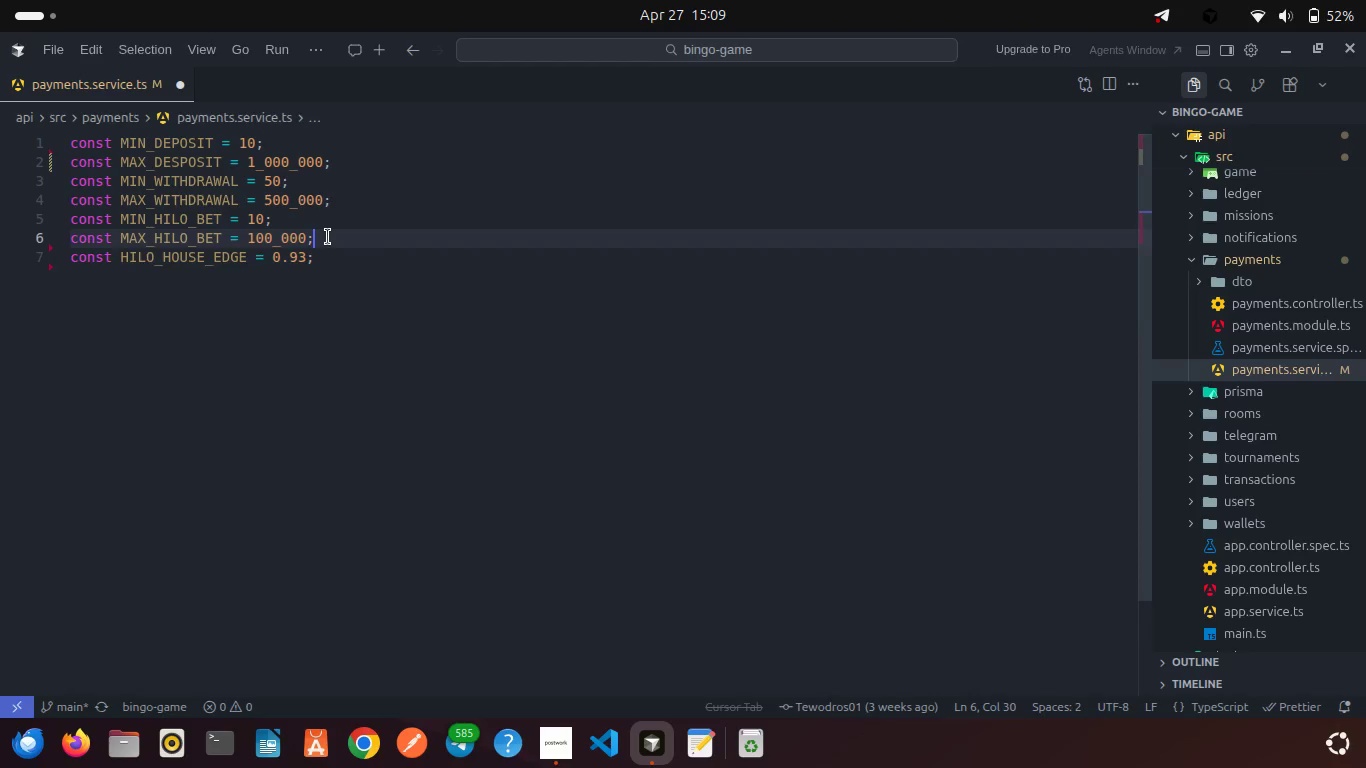 
key(Enter)
 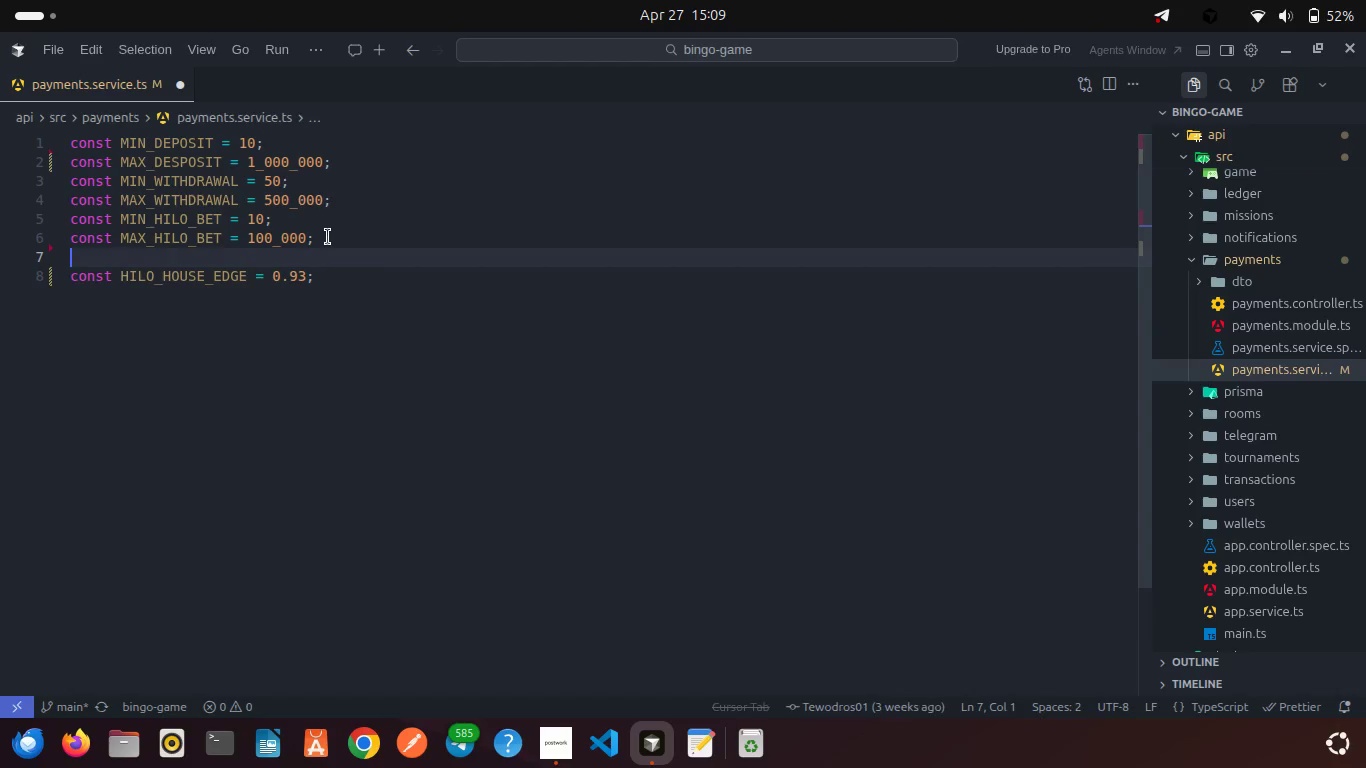 
type(const HILO_CARD_COUNT = 13;)
 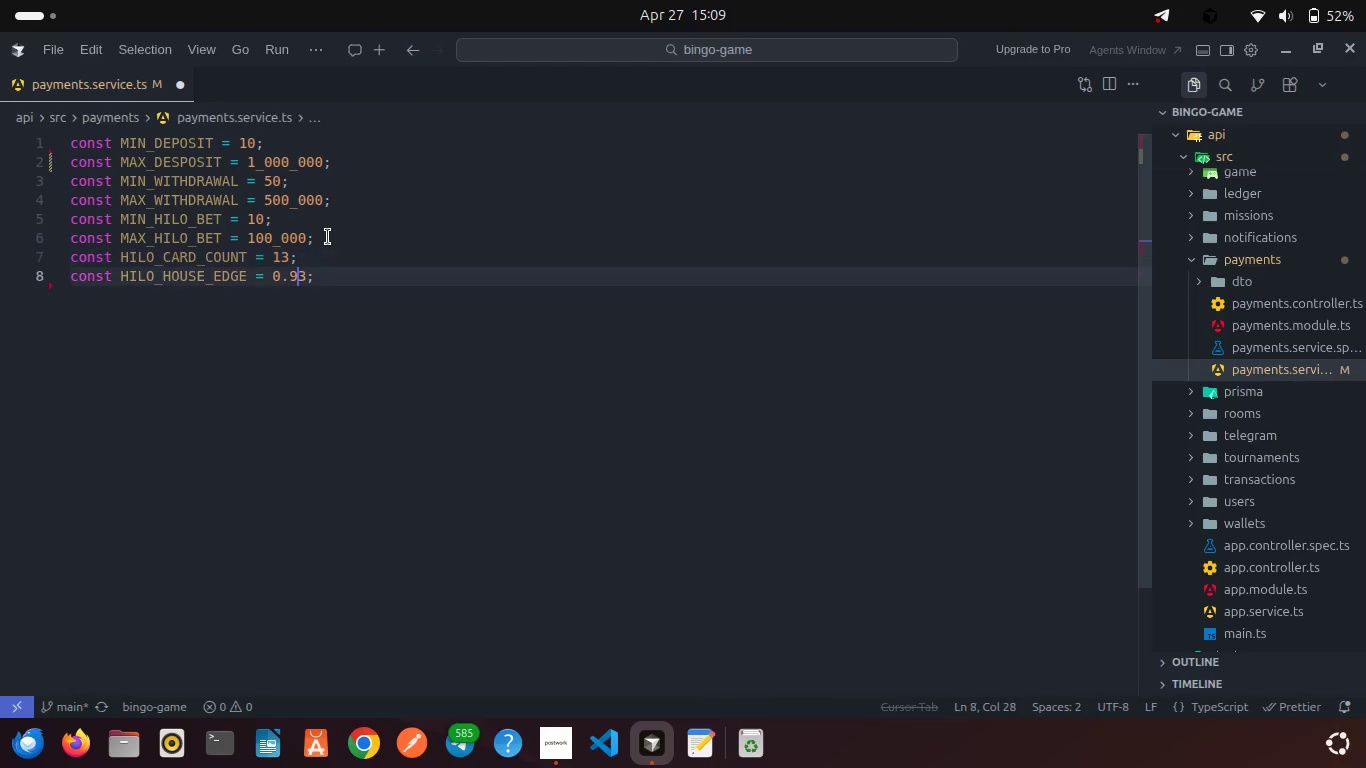 
 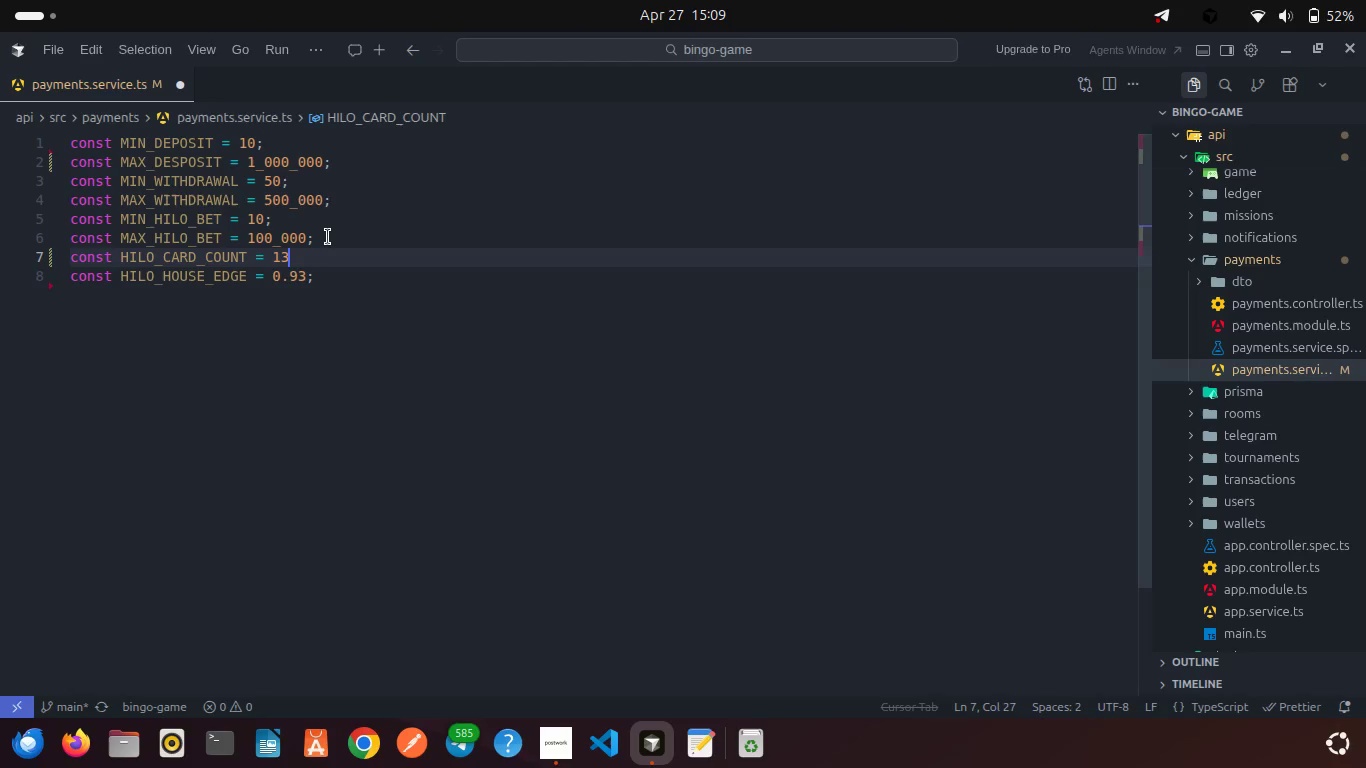 
key(ArrowDown)
 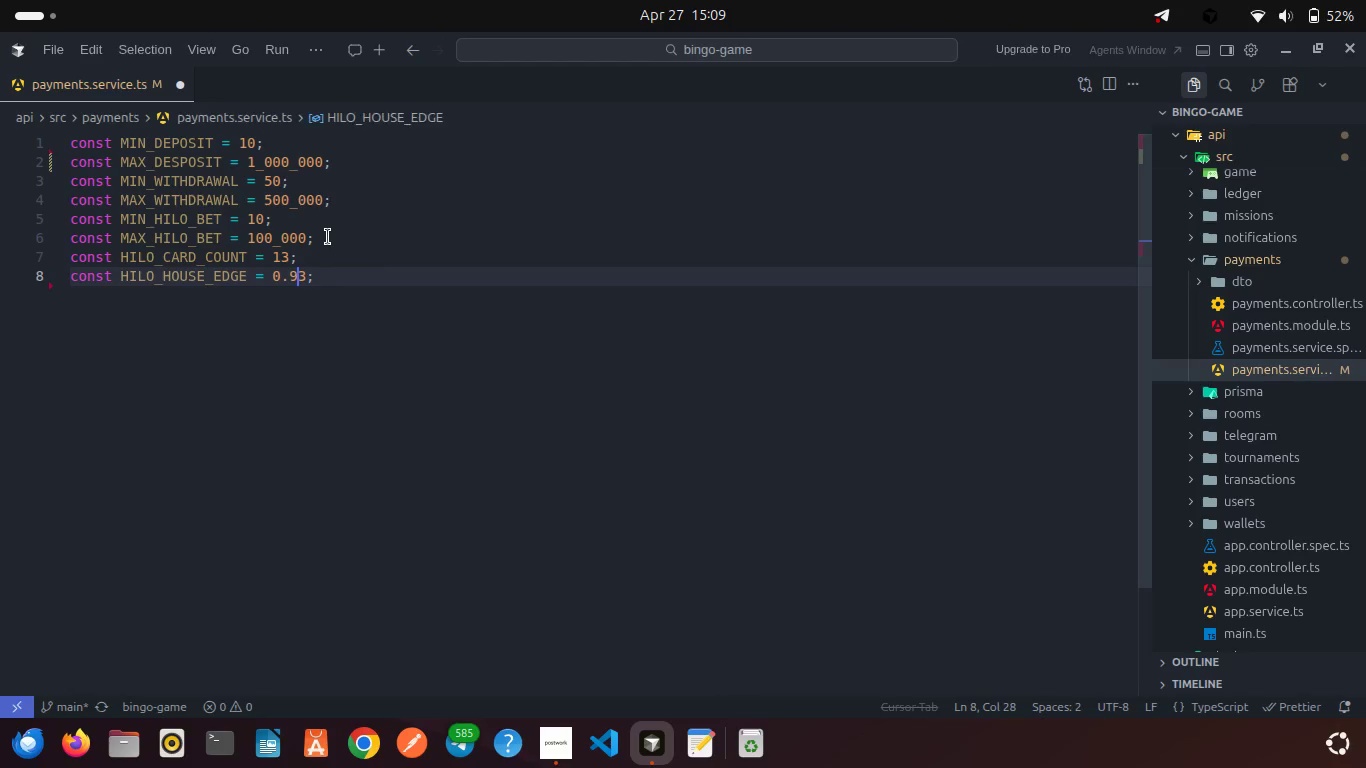 
key(ArrowDown)
 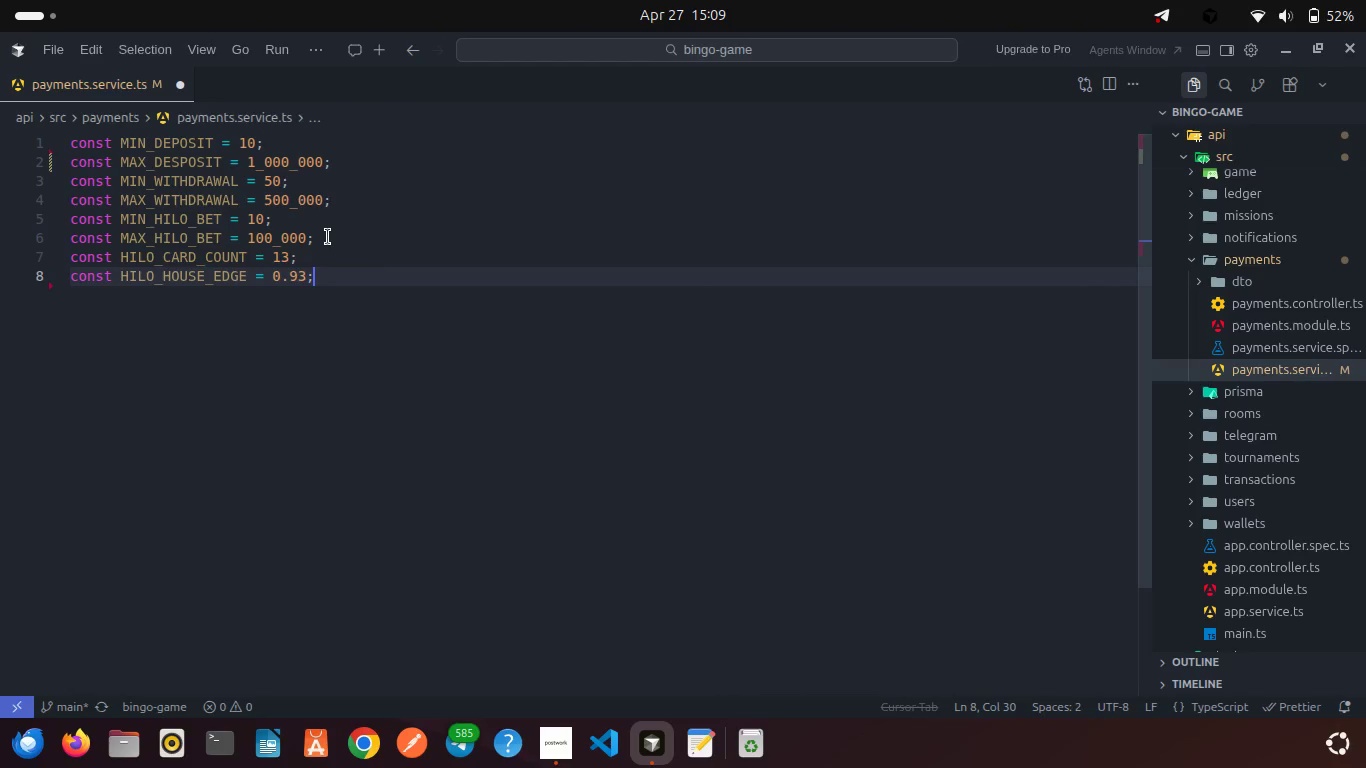 
key(Enter)
 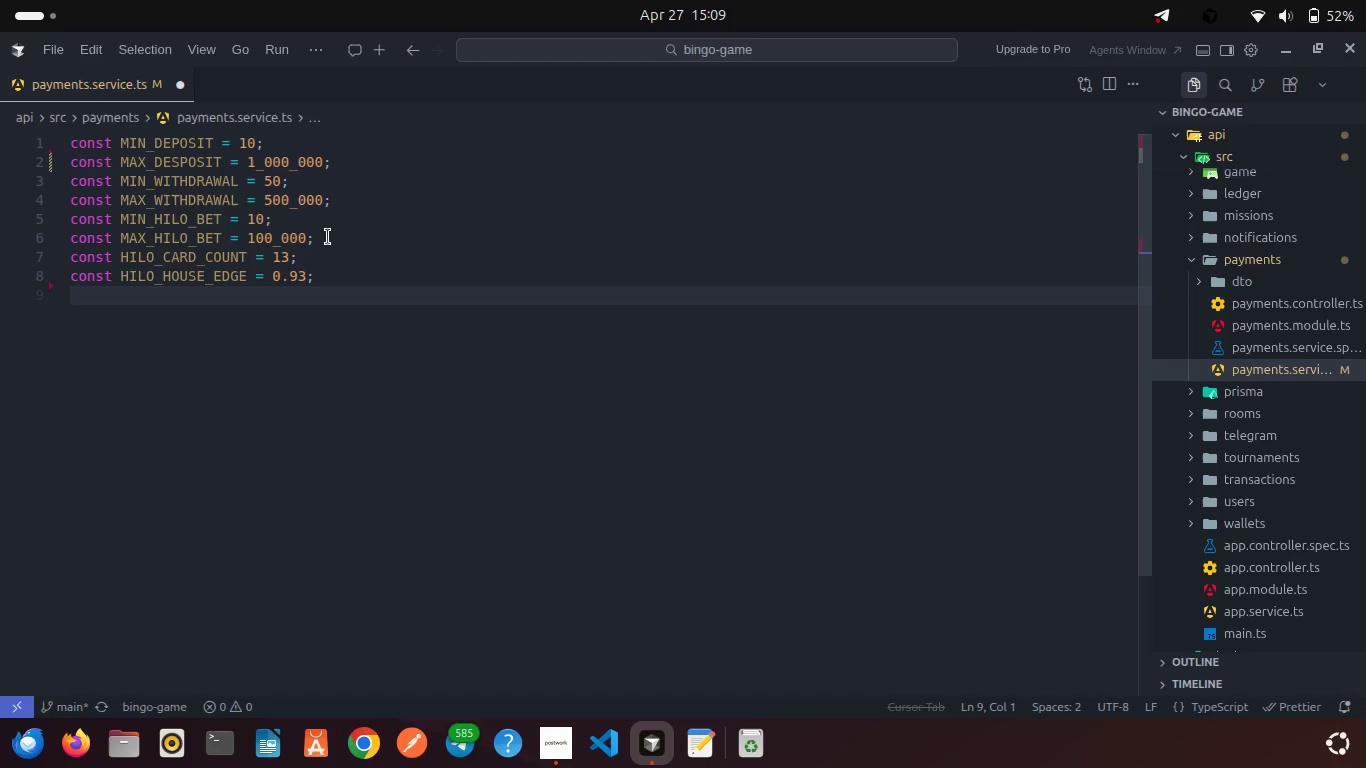 
type(const DAILY_BONUS_PRIZES = [25, 50, 75, 100, 3)
key(Backspace)
type(200, 300, 500, 1000)
 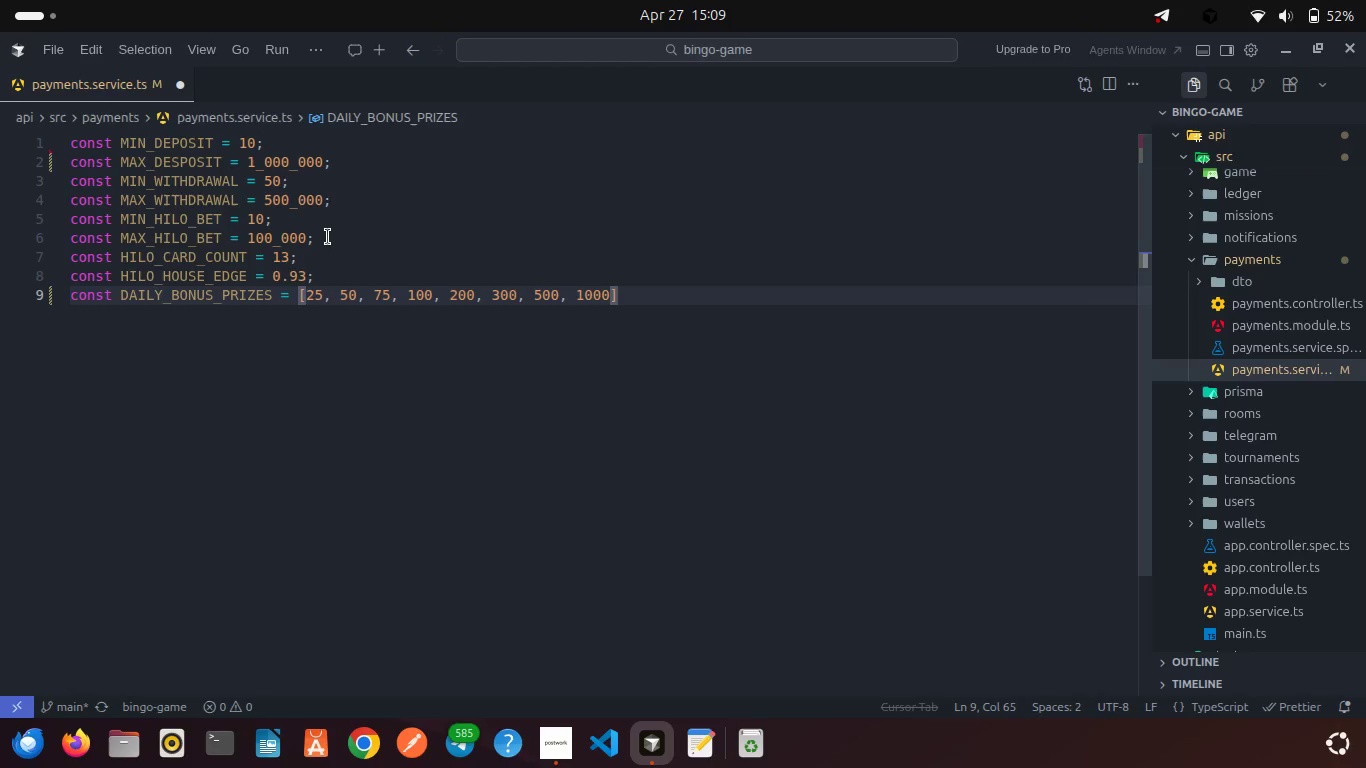 
key(ArrowRight)
 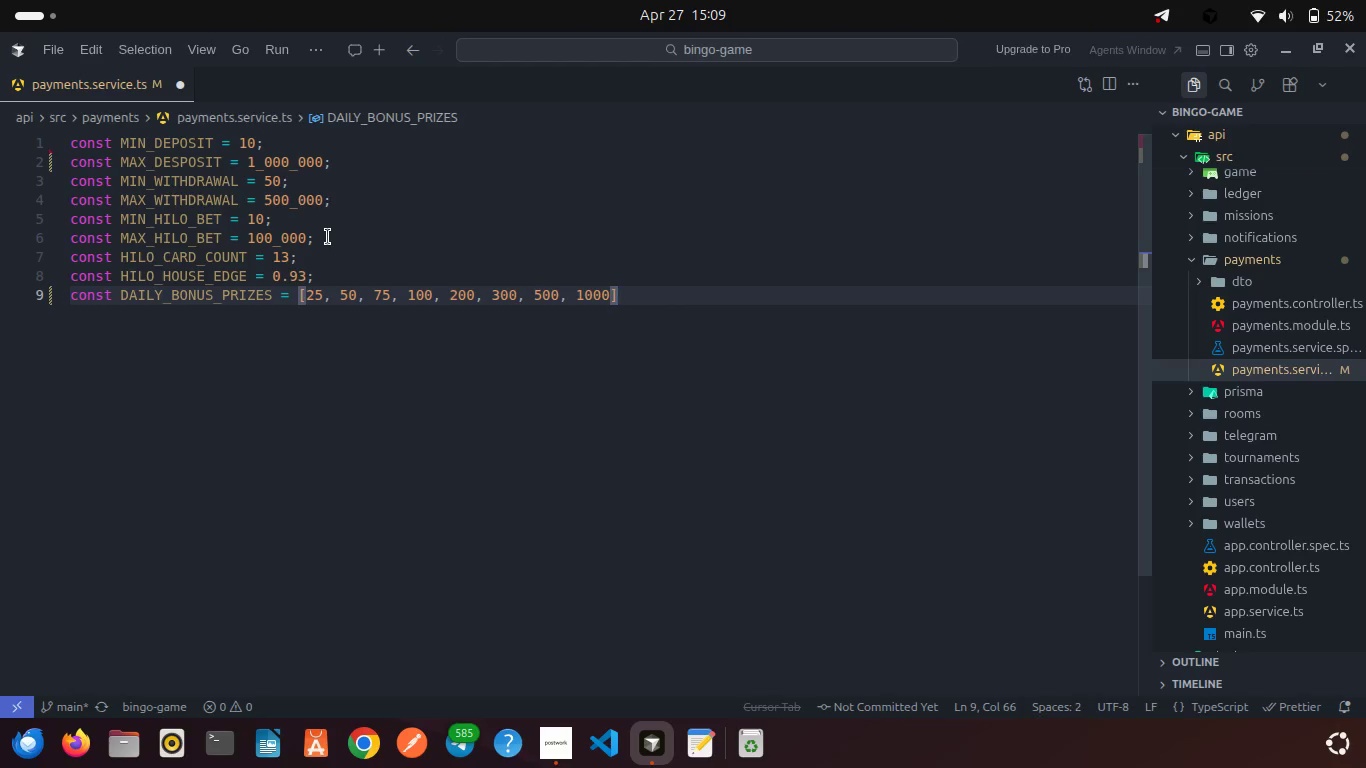 
key(ArrowLeft)
 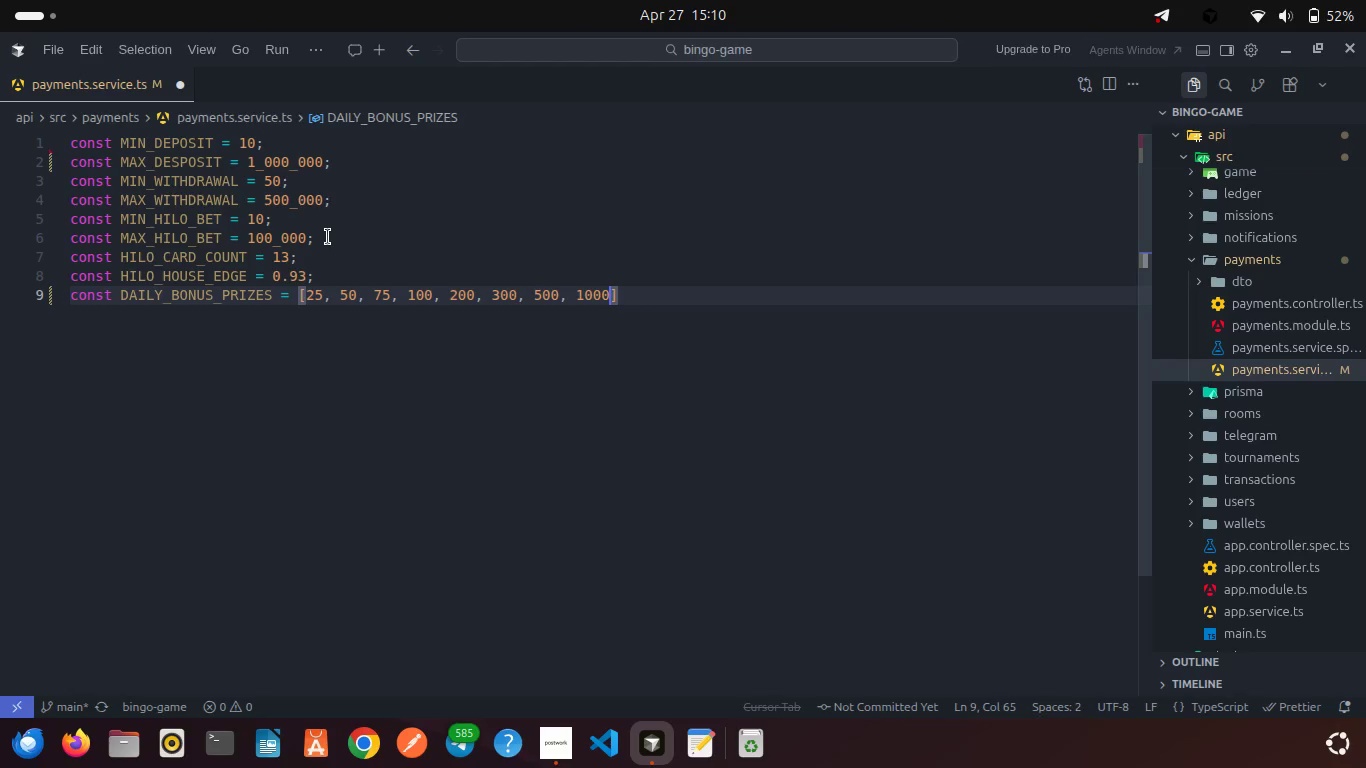 
key(ArrowRight)
 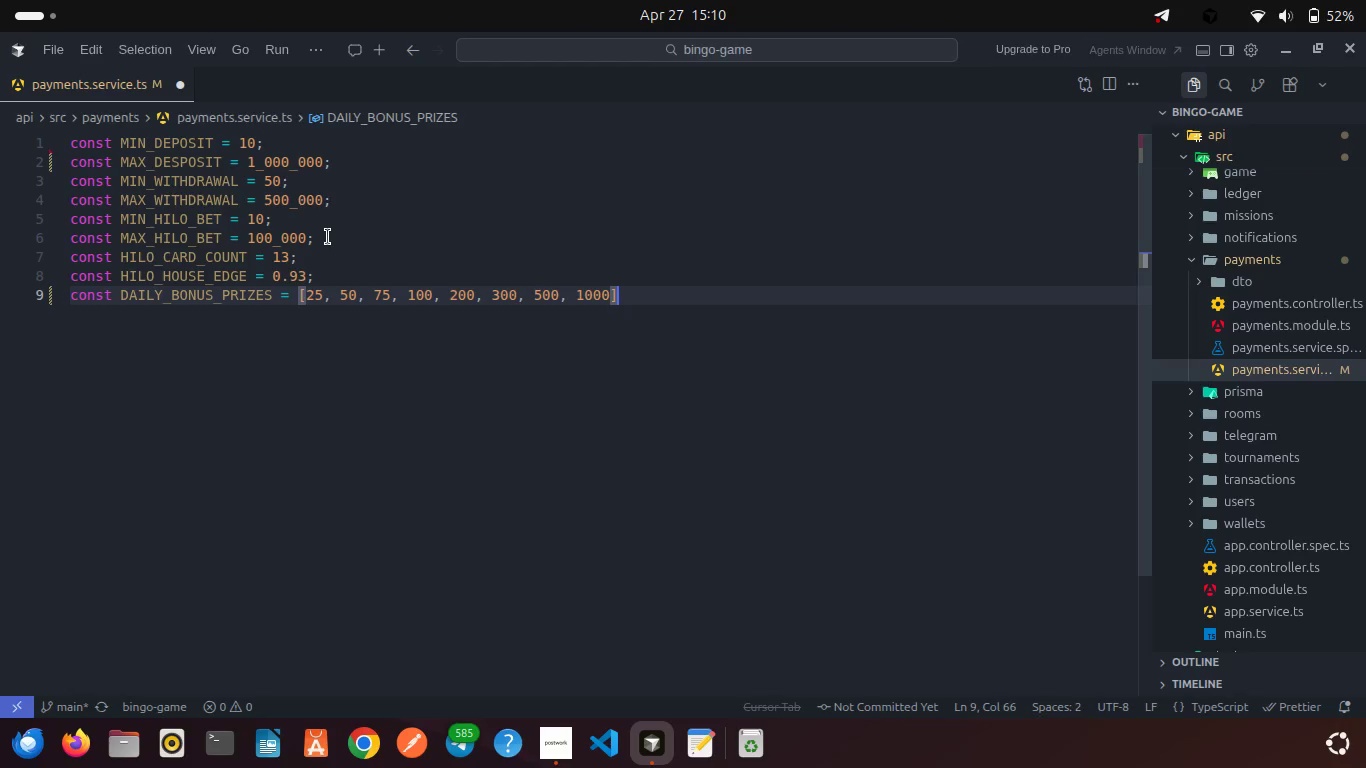 
type( AS CONST;)
key(Backspace)
key(Backspace)
key(Backspace)
key(Backspace)
key(Backspace)
key(Backspace)
key(Backspace)
key(Backspace)
key(Backspace)
type(as const')
key(Backspace)
type(;)
 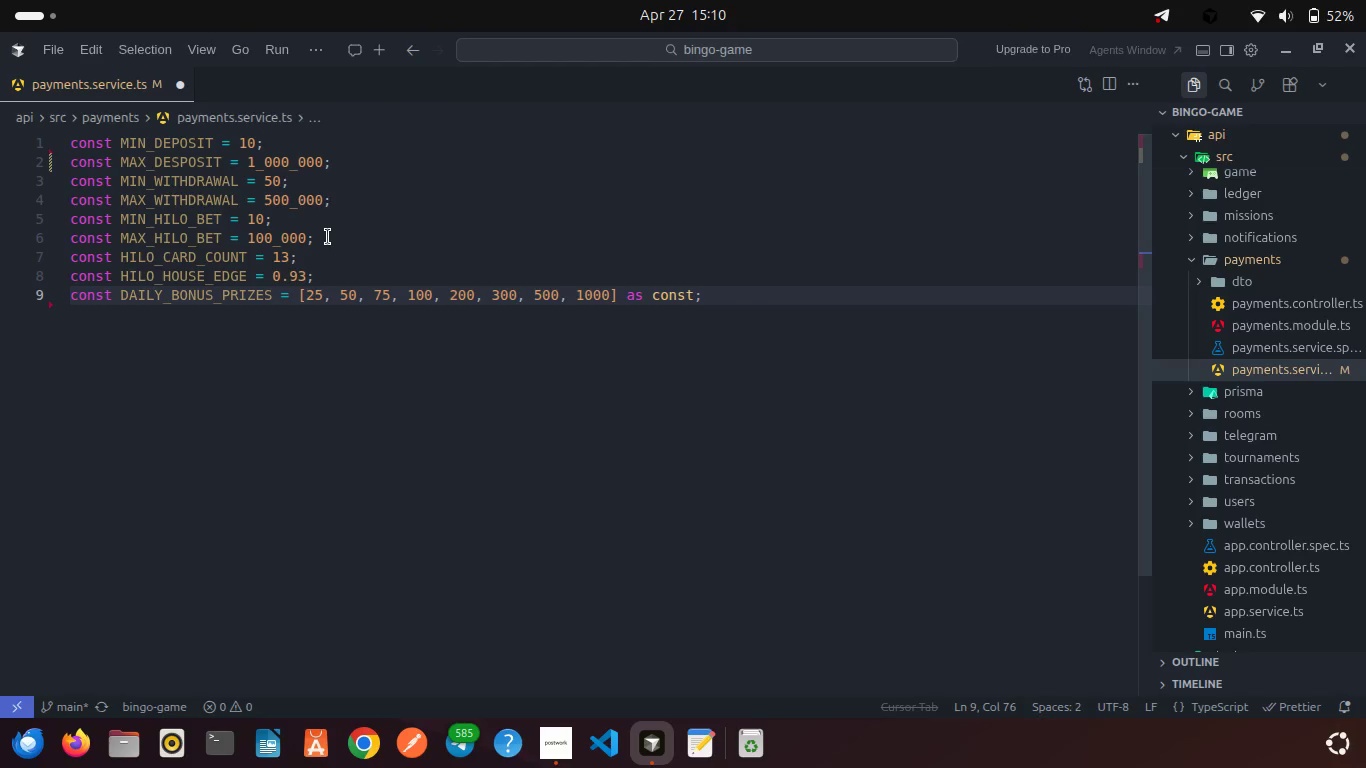 
key(Enter)
 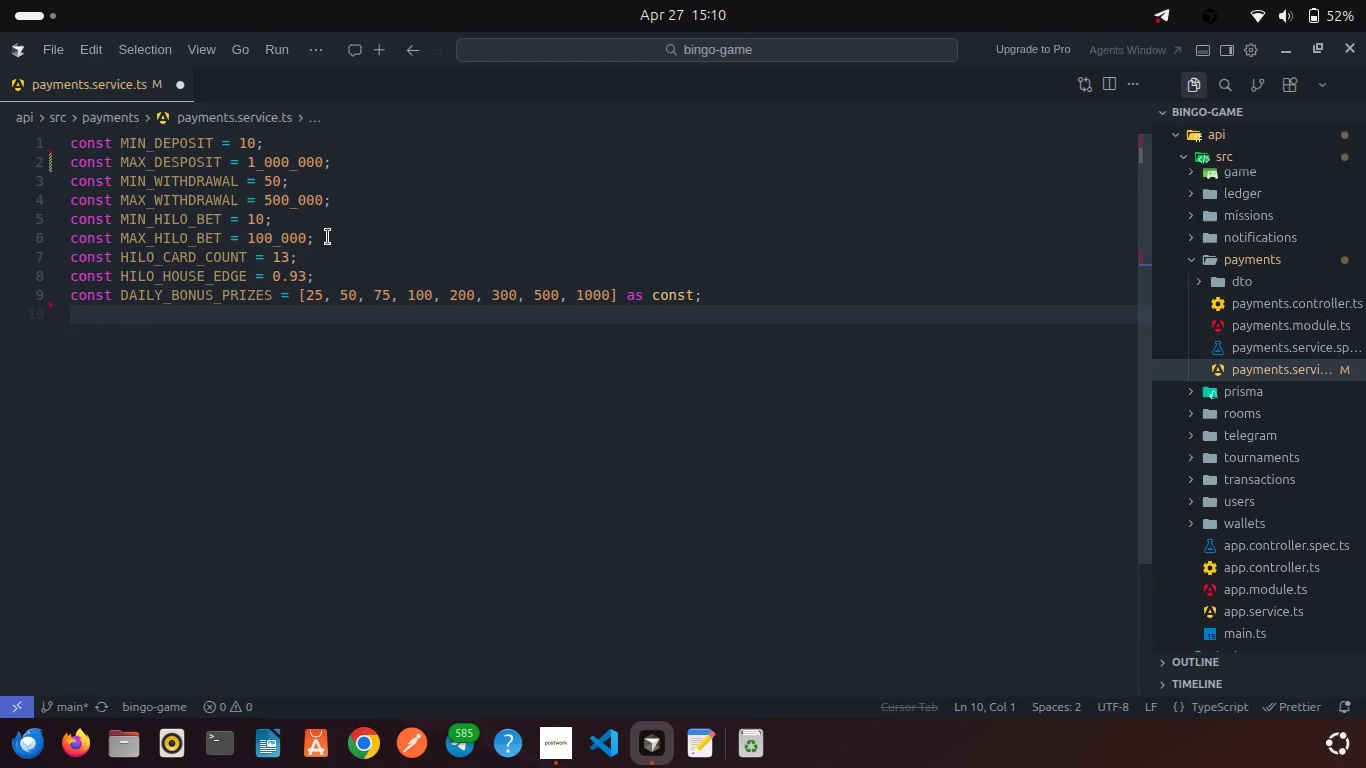 
type(const BANK_WITHDRWAL_FEE_BPS = 150;)
 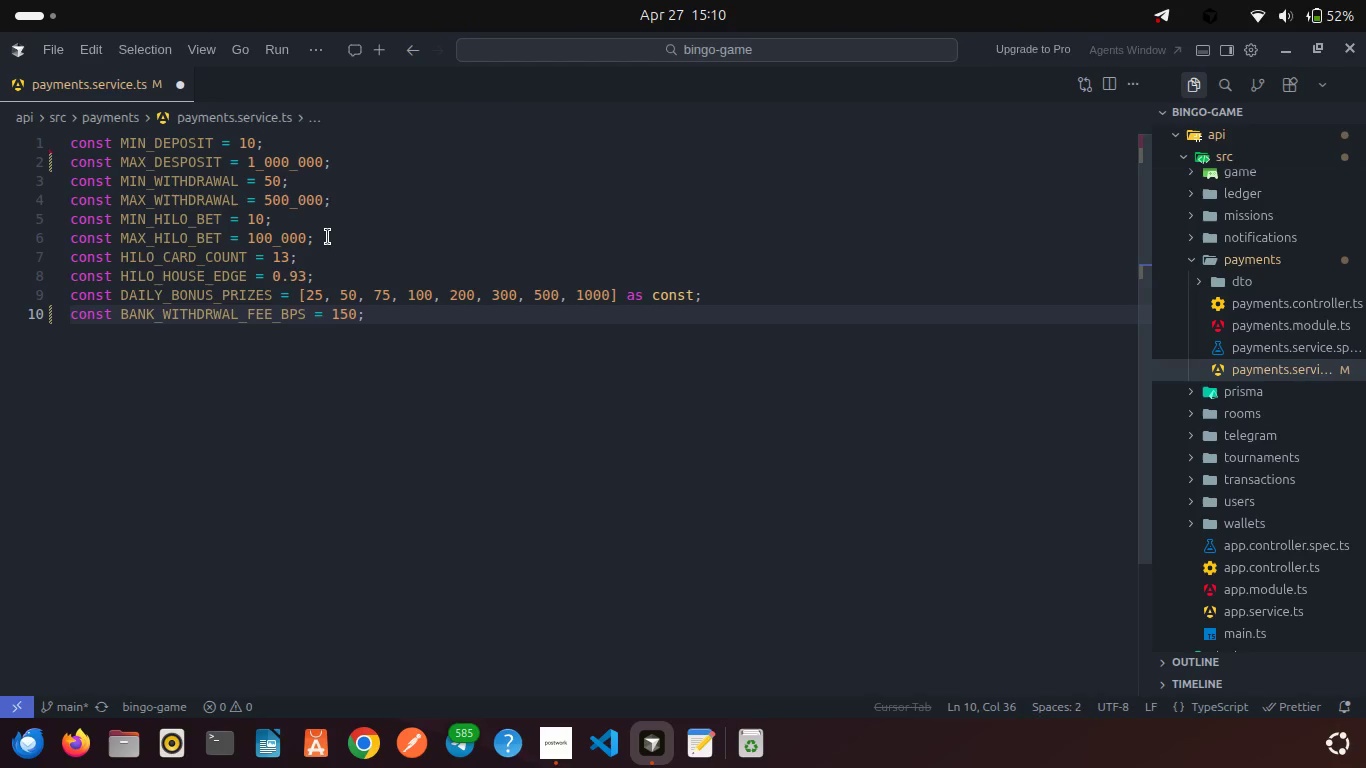 
key(Enter)
 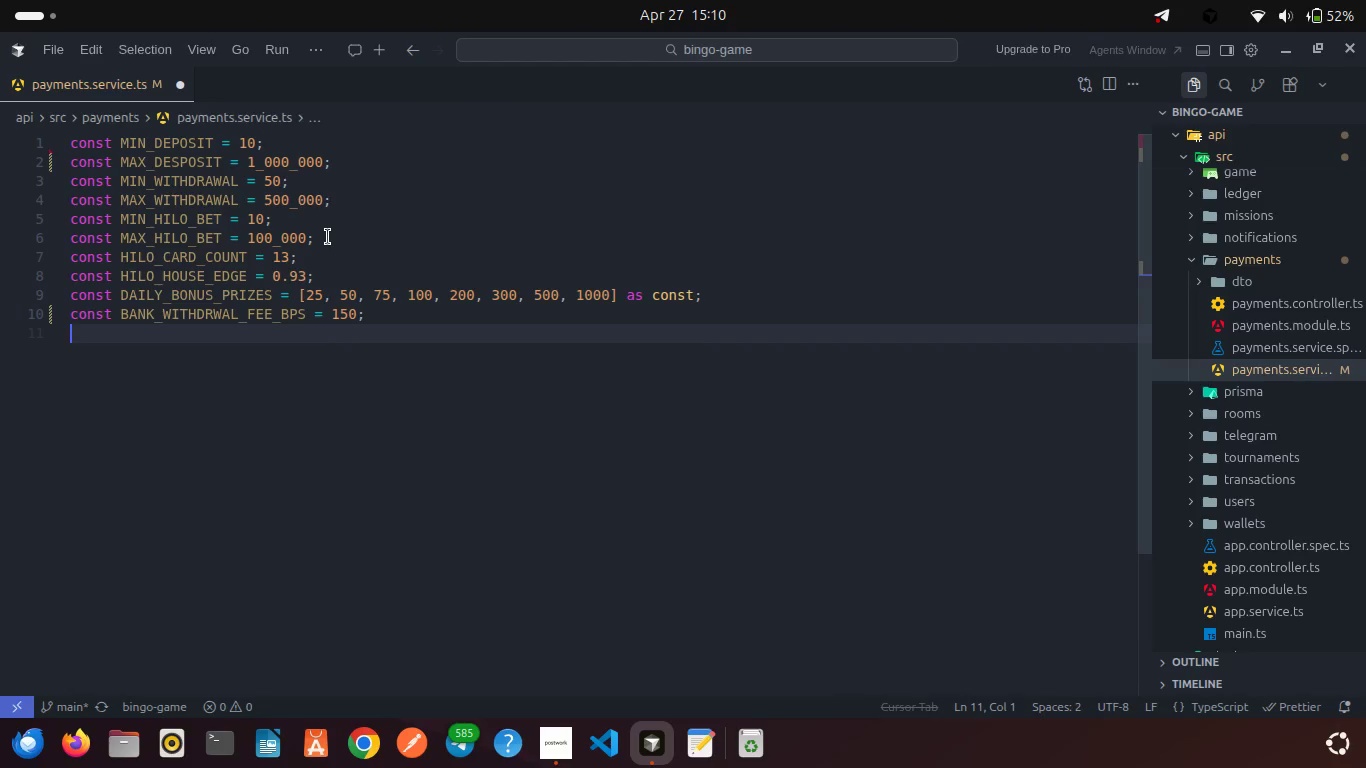 
type(const ZERO_FEE_METHODS: readonl)
 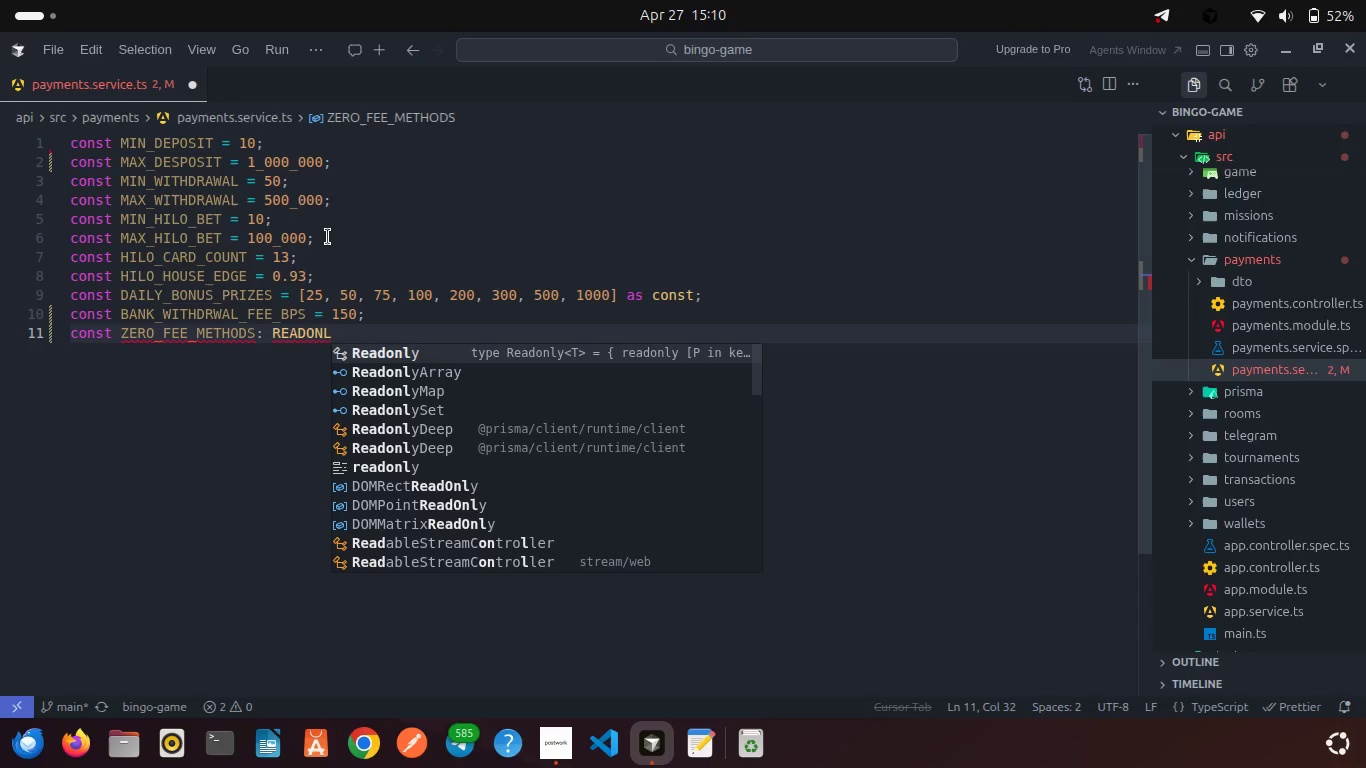 
 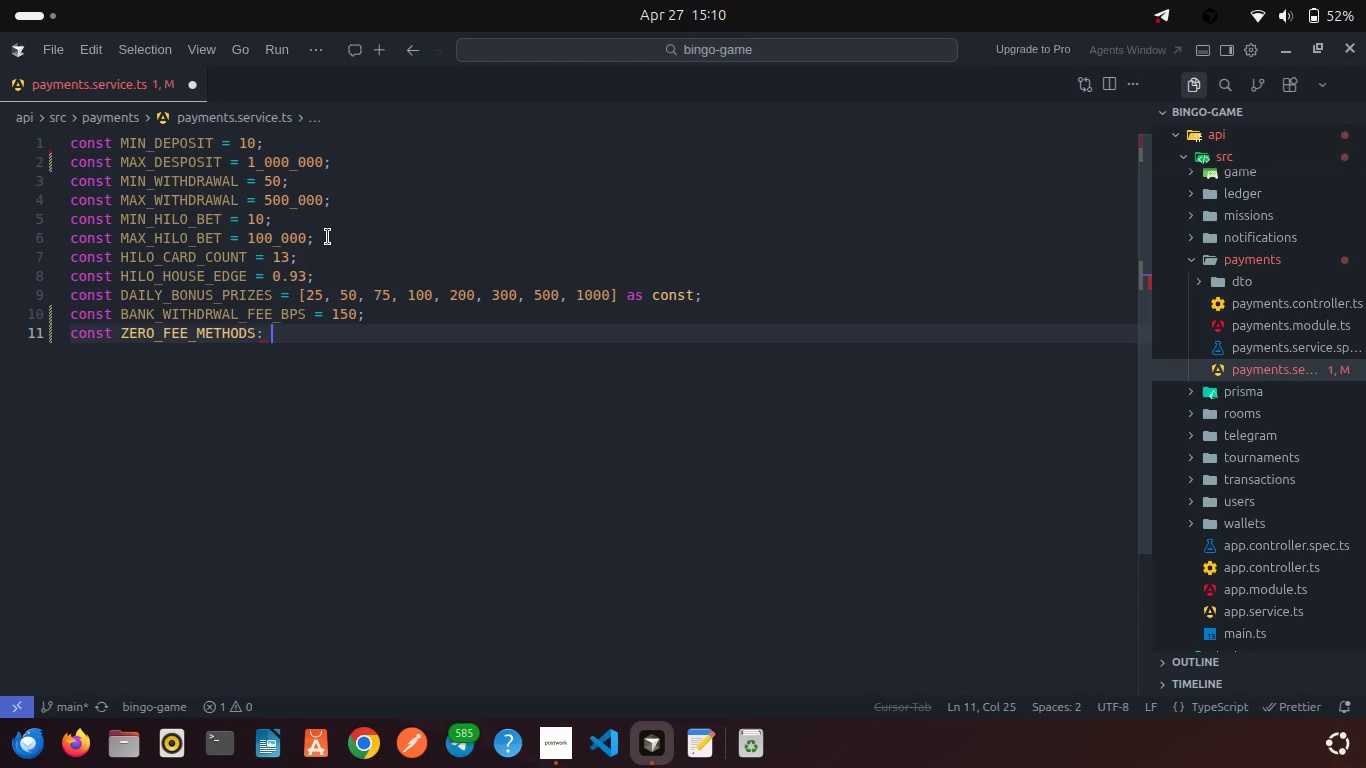 
hold_key(key=CapsLock, duration=0.35)
 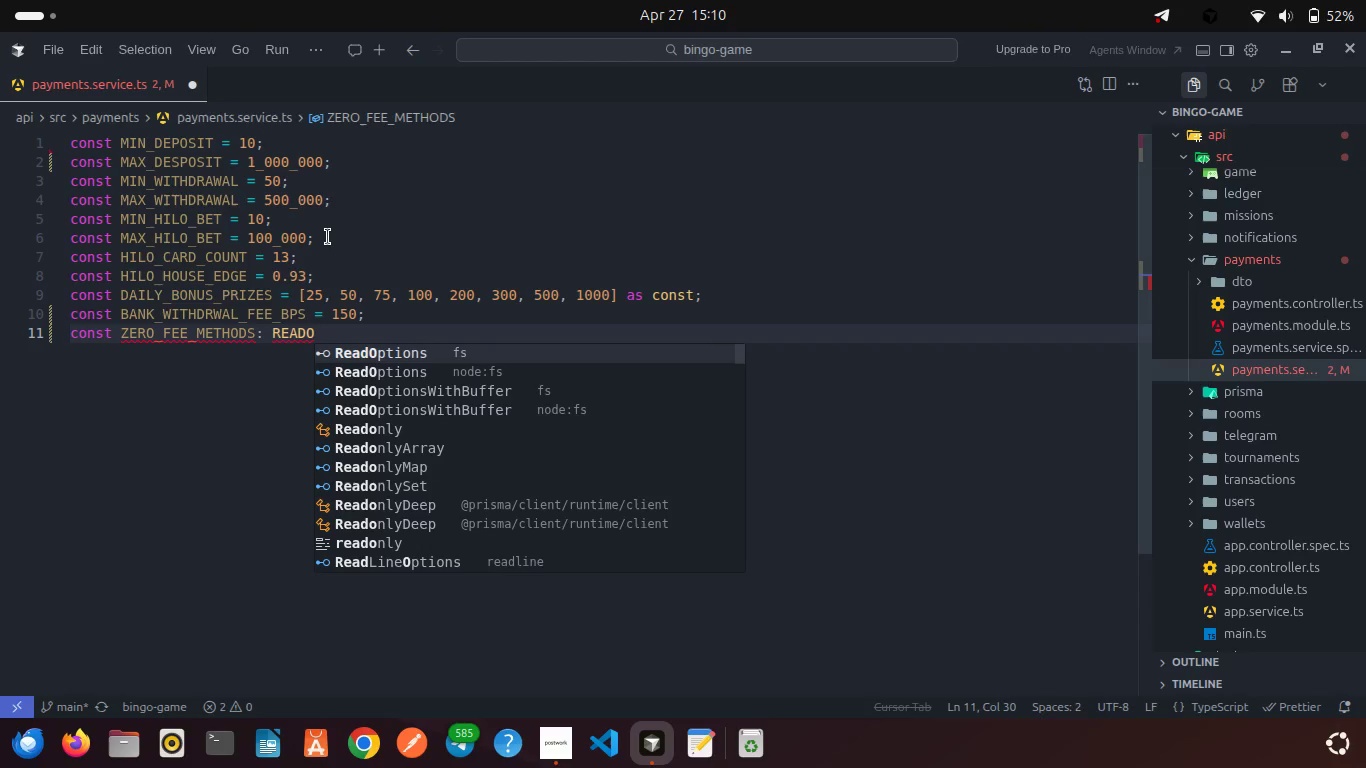 
key(Enter)
 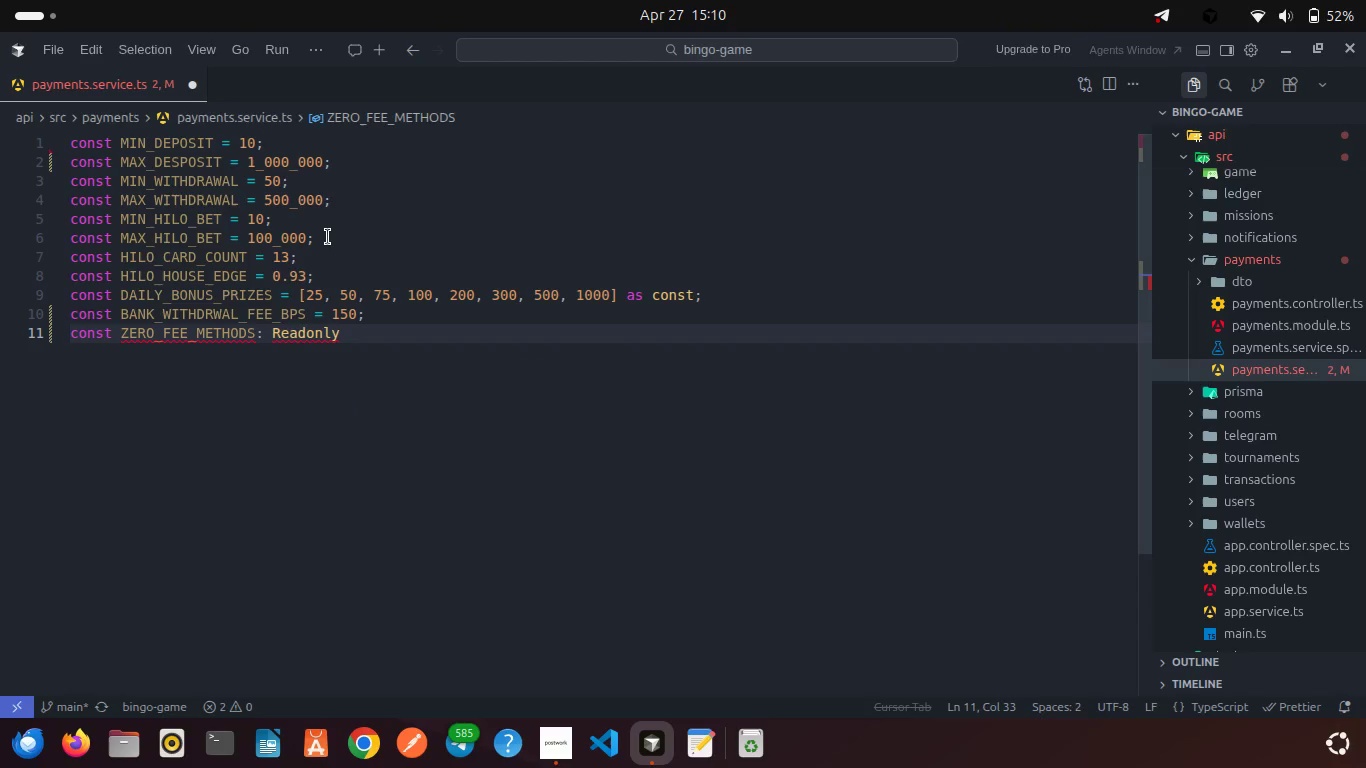 
type(<Pa)
key(Backspace)
key(Backspace)
key(Backspace)
type(<PaymnetM)
 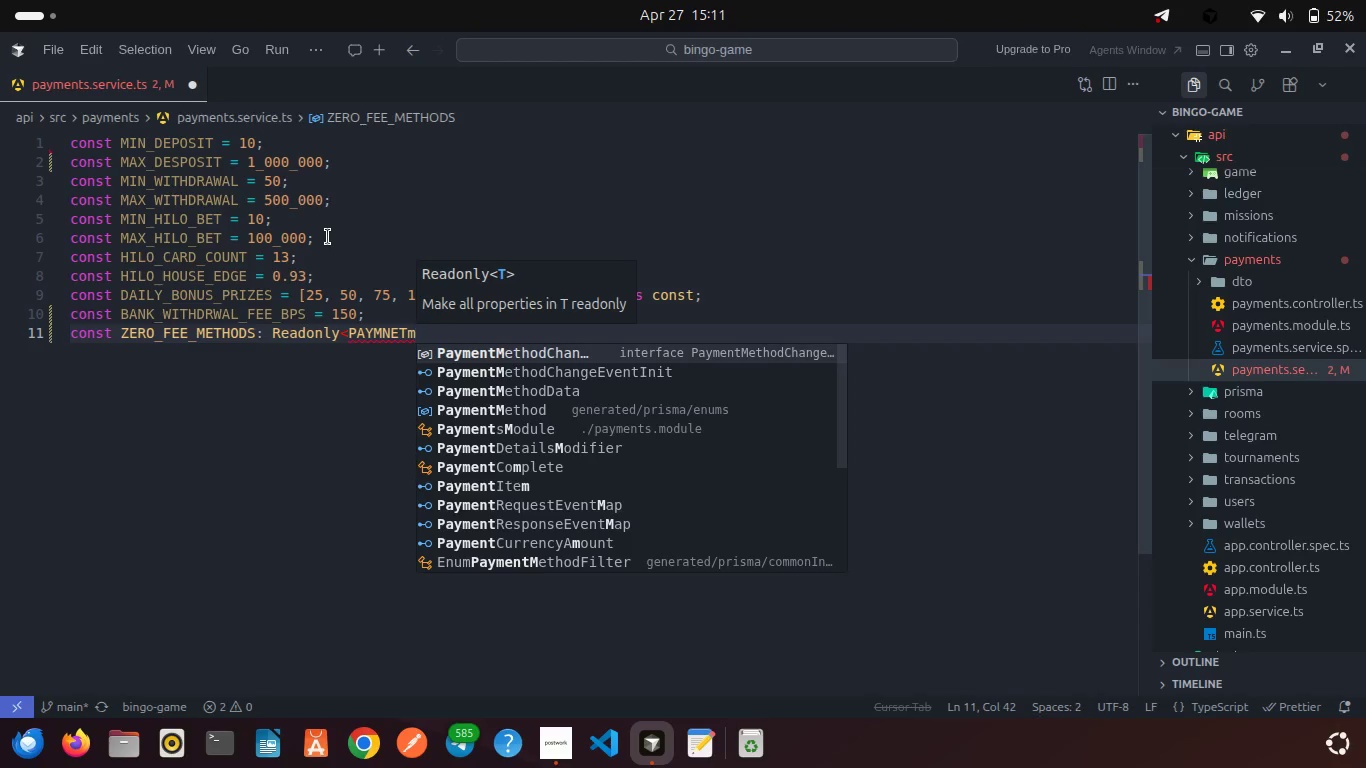 
key(ArrowDown)
 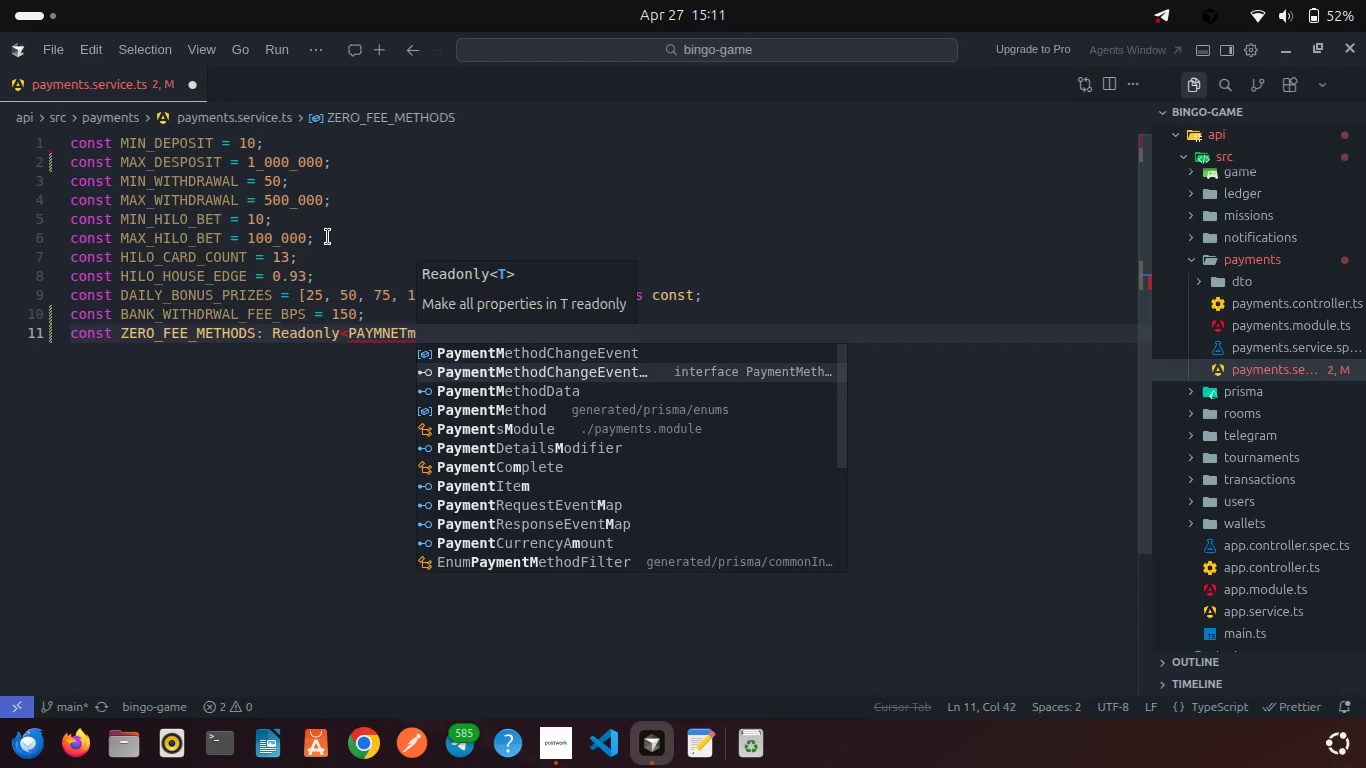 
key(ArrowDown)
 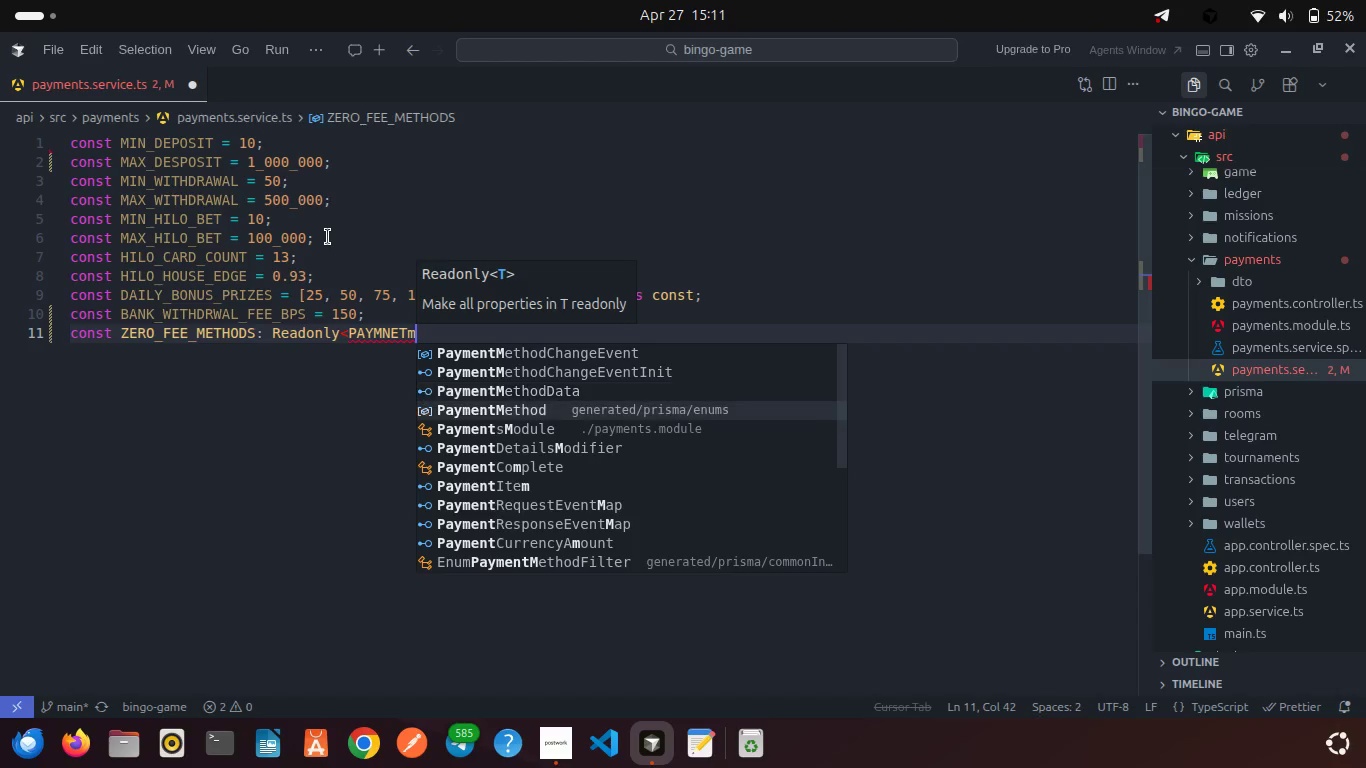 
key(ArrowDown)
 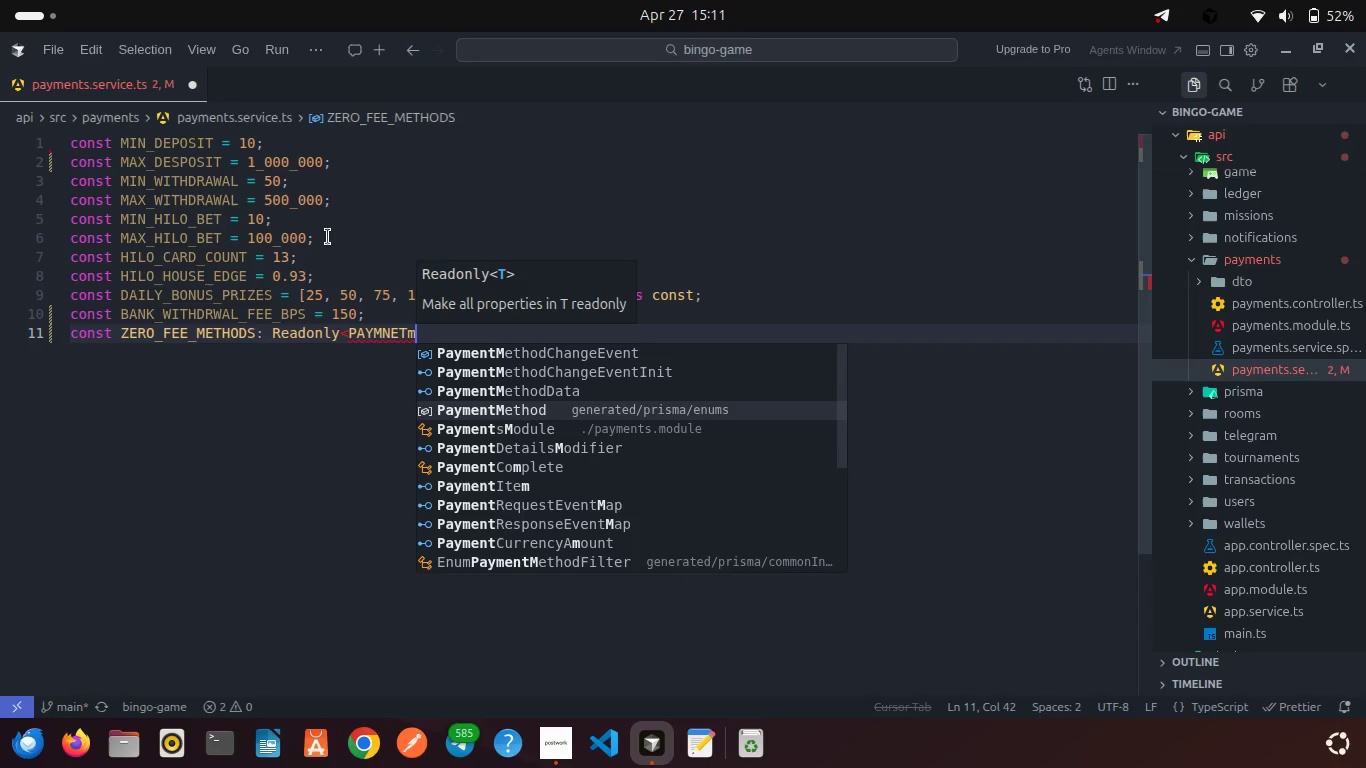 
key(Enter)
 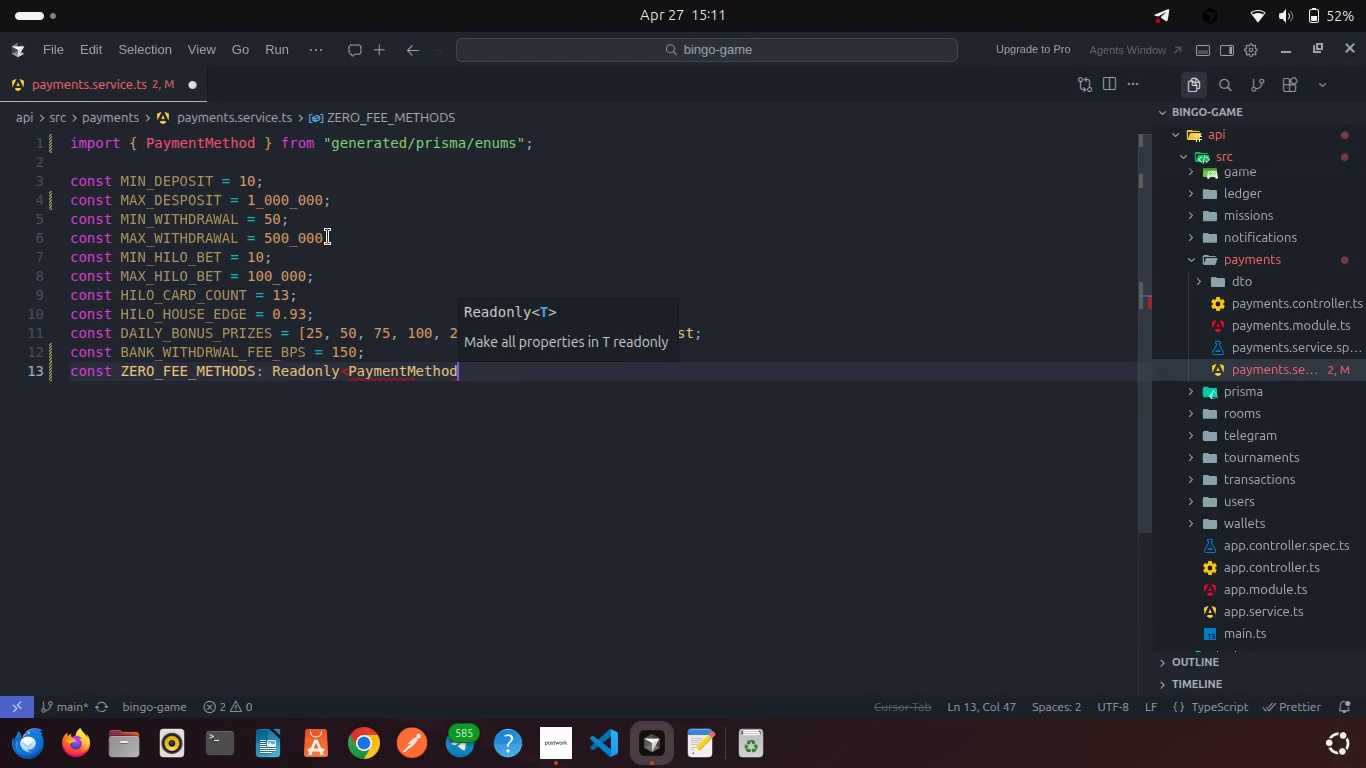 
type(> = NEW sE)
key(Backspace)
key(Backspace)
key(Backspace)
key(Backspace)
key(Backspace)
key(Backspace)
type(new Set({)
 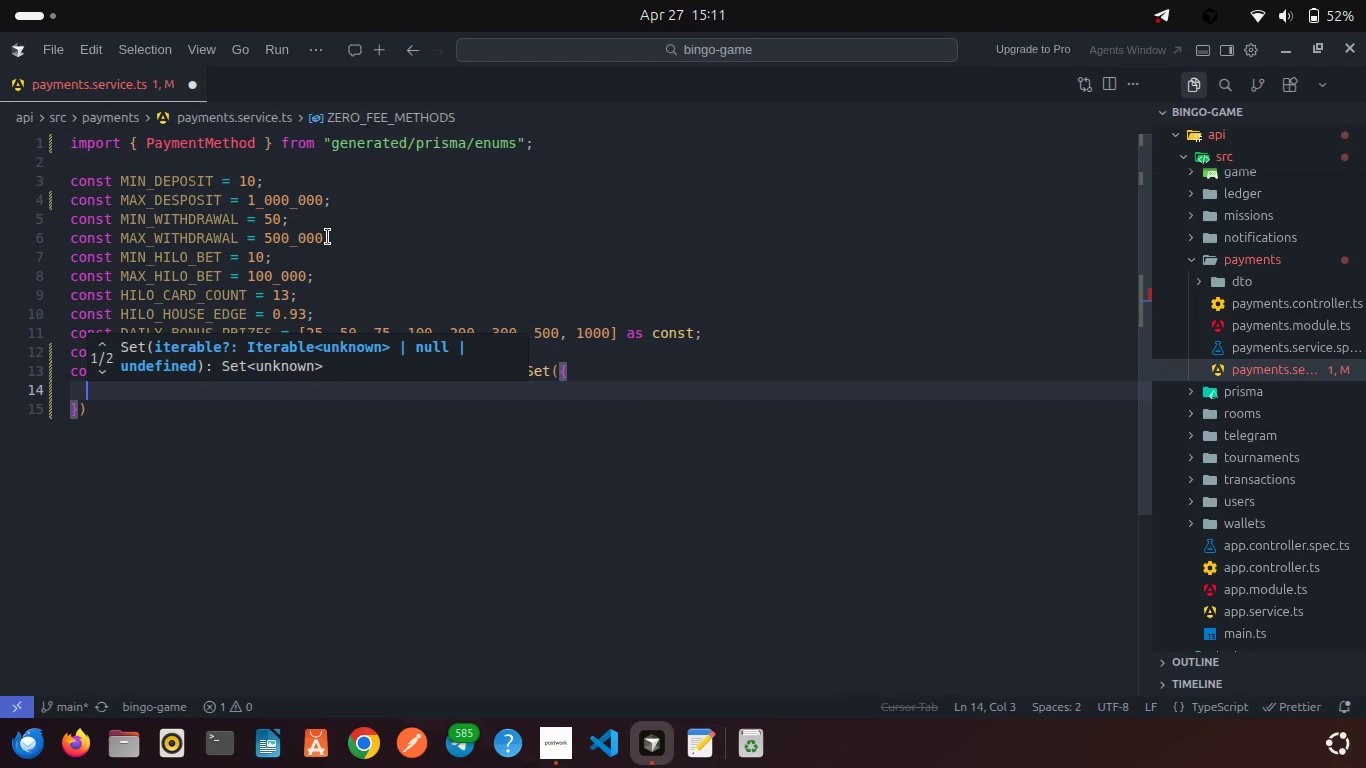 
 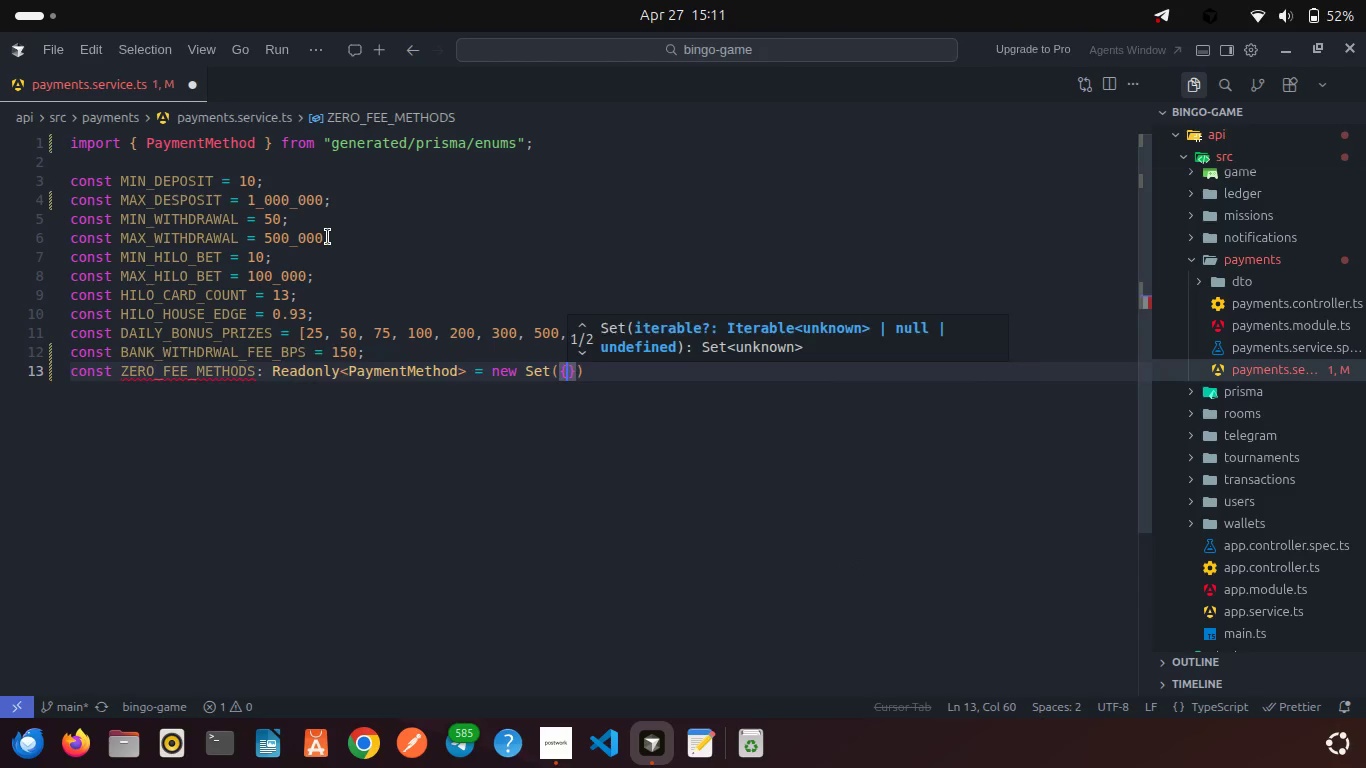 
key(Enter)
 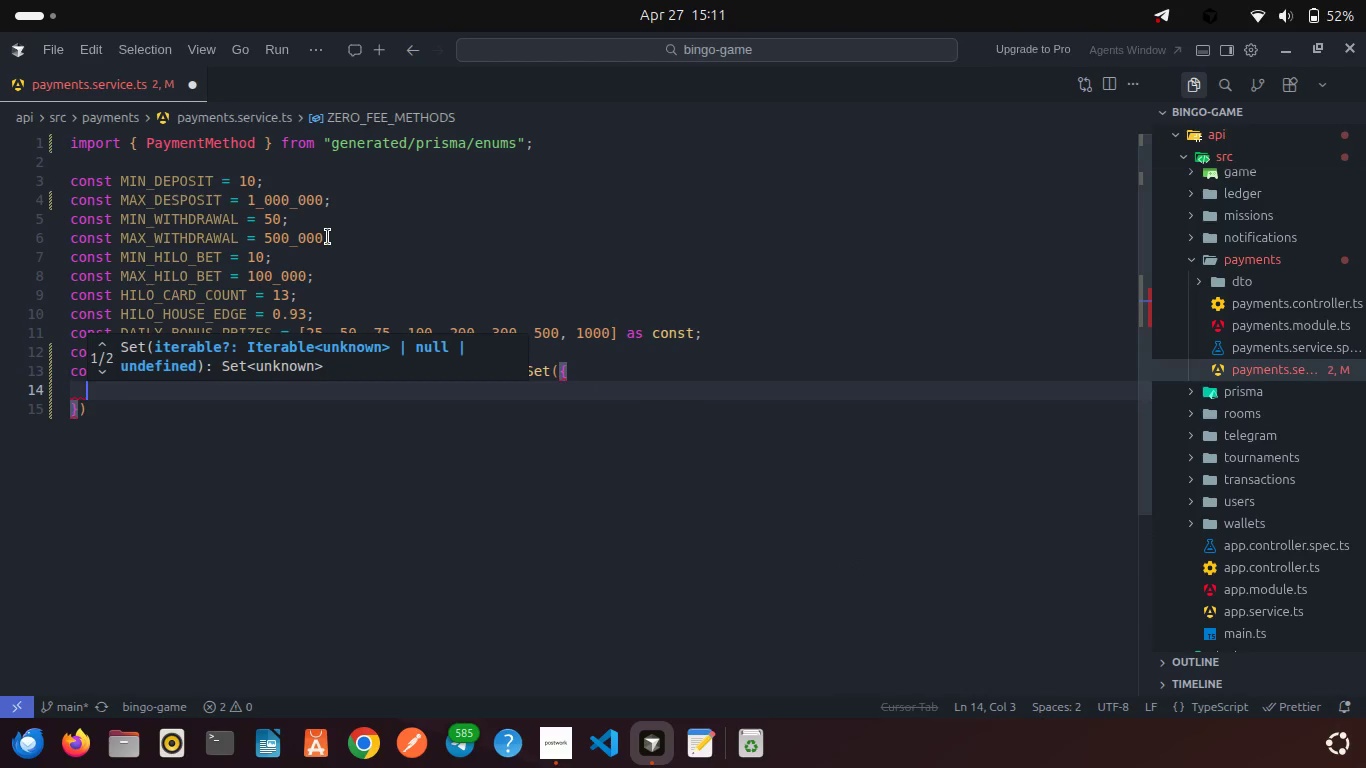 
key(Quote)
 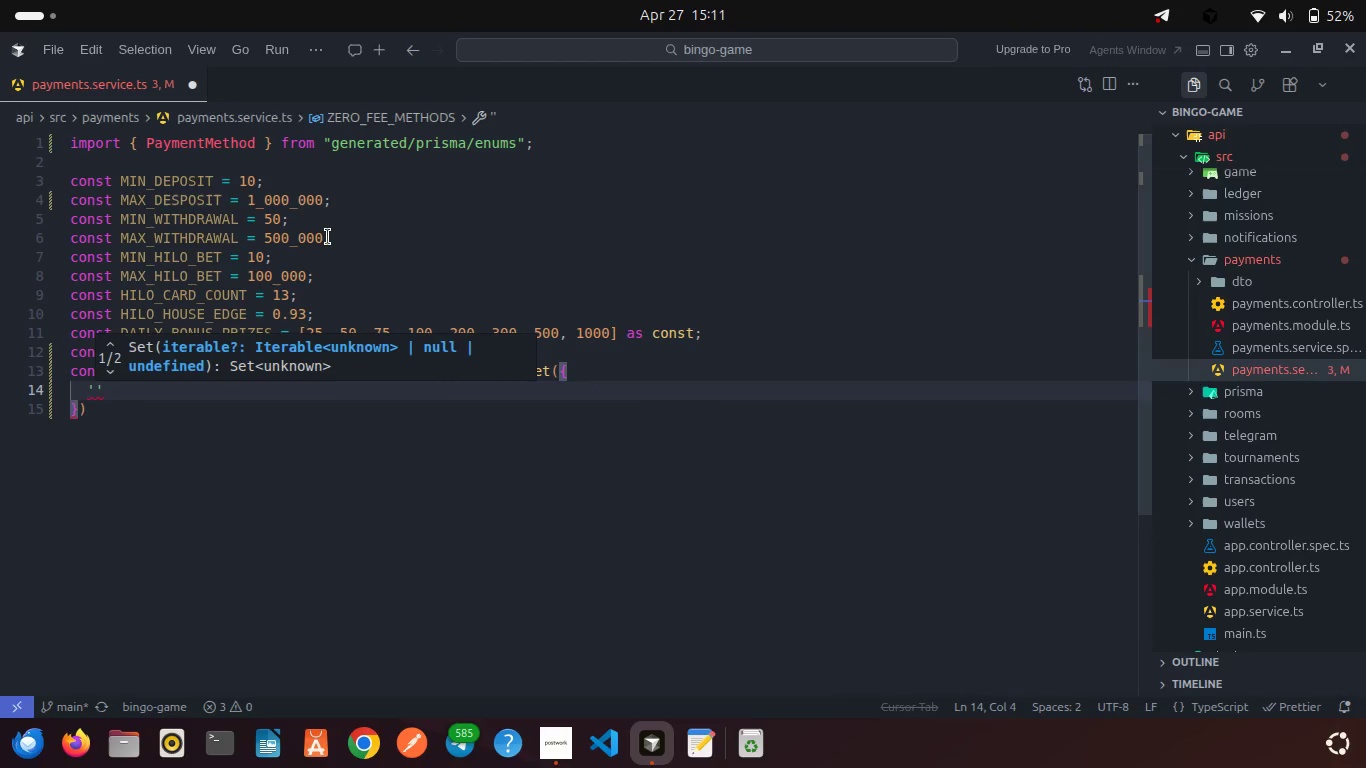 
key(Shift+T)
 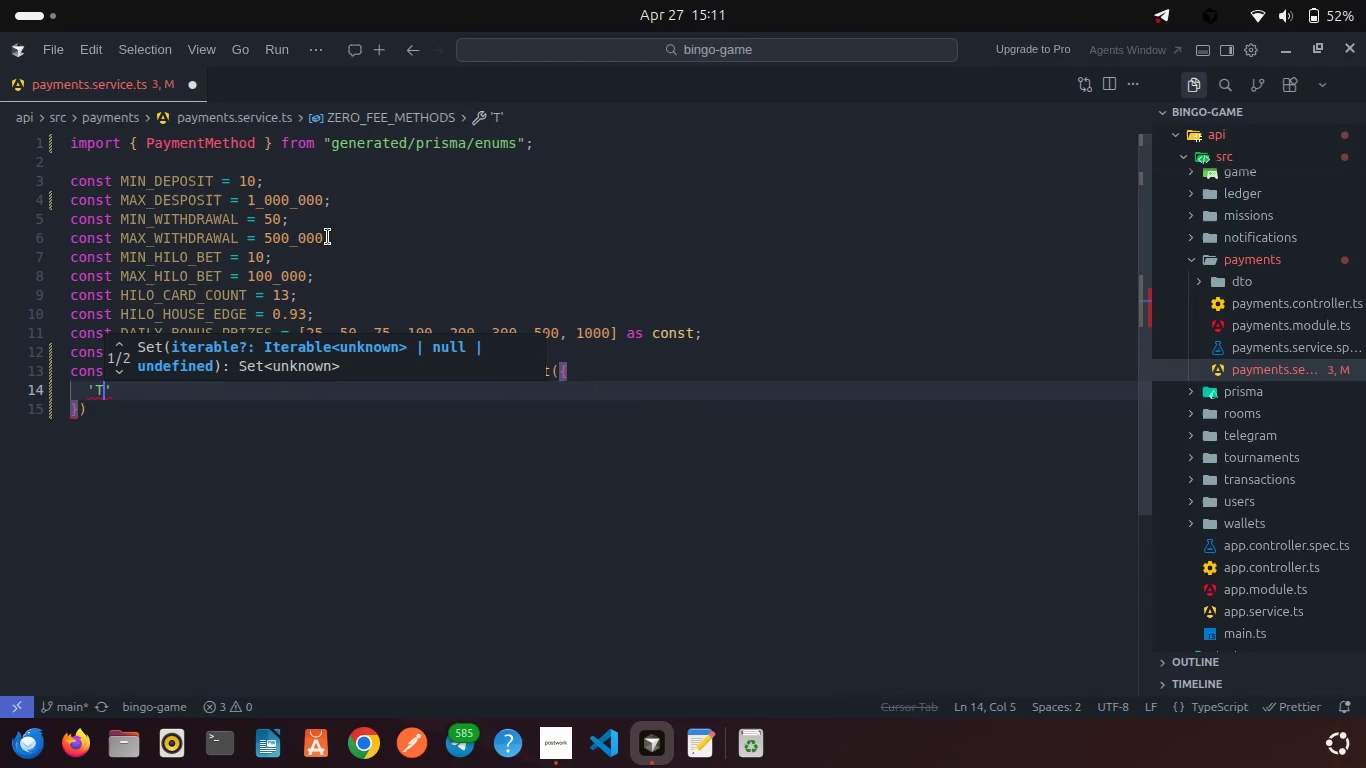 
key(Backspace)
 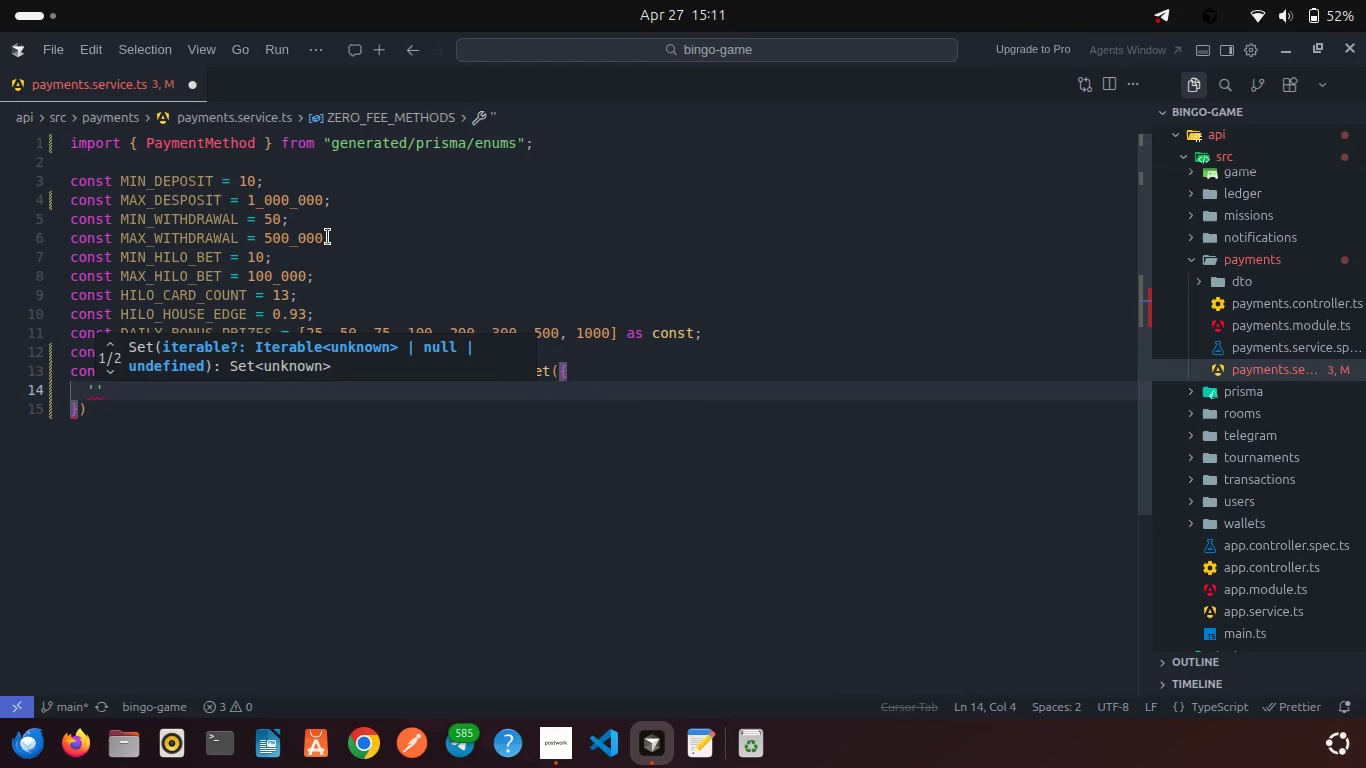 
key(ArrowRight)
 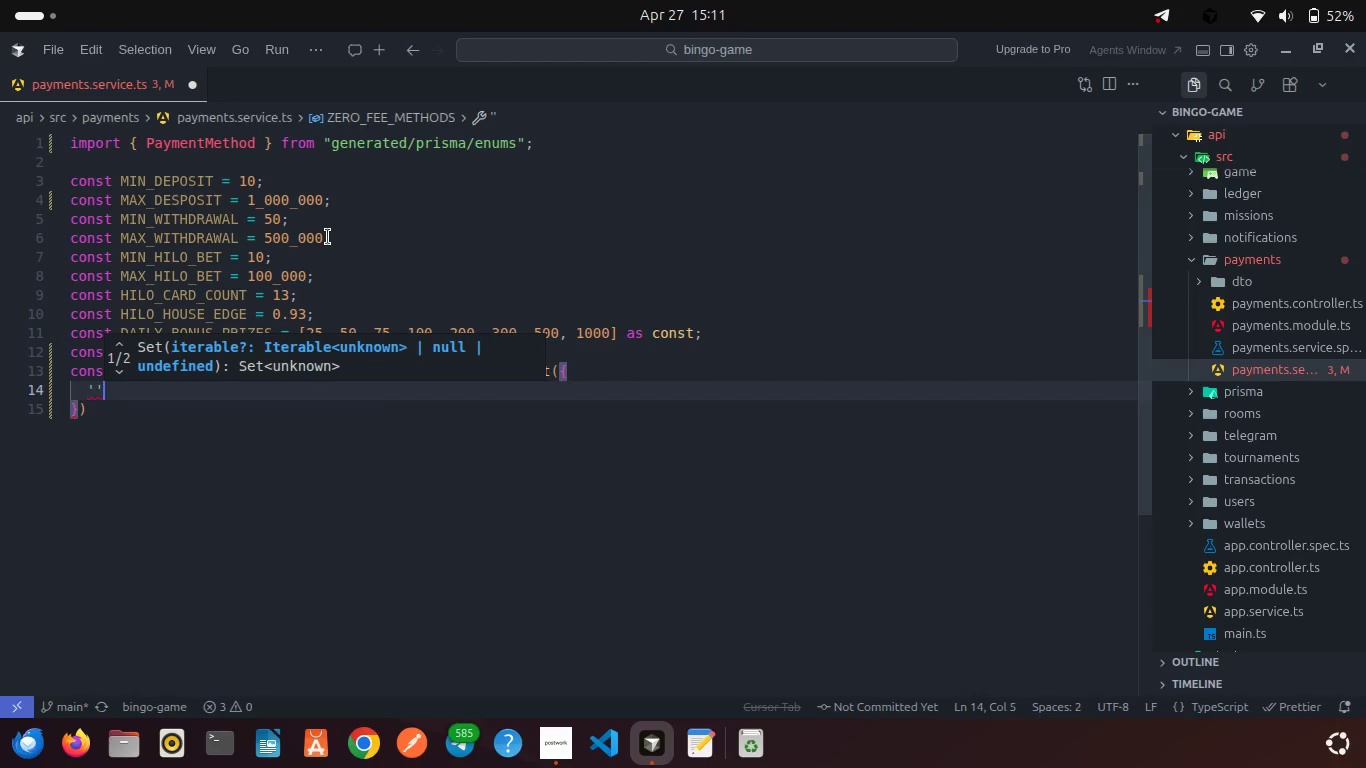 
key(Backspace)
key(Backspace)
type("Te)
key(Backspace)
type(L)
key(Backspace)
type(ELEBIRR)
 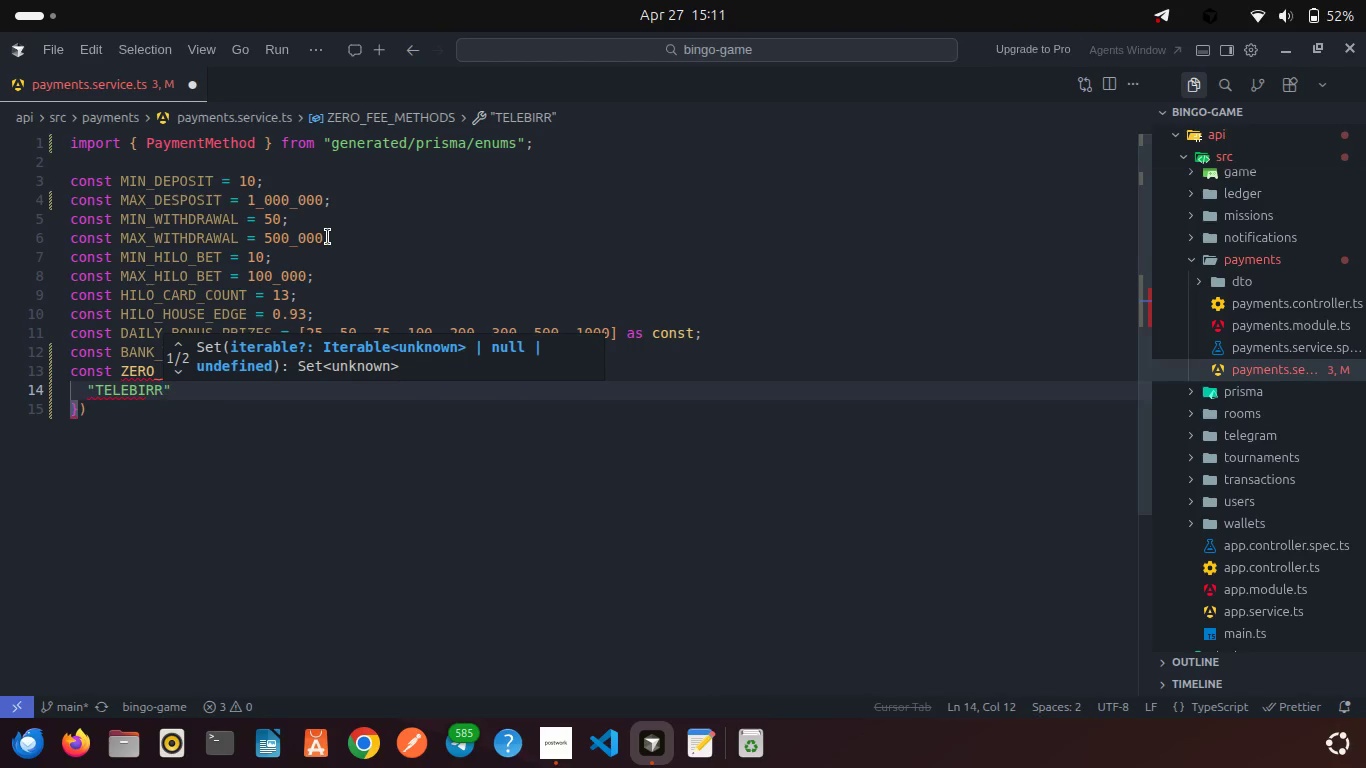 
key(ArrowRight)
 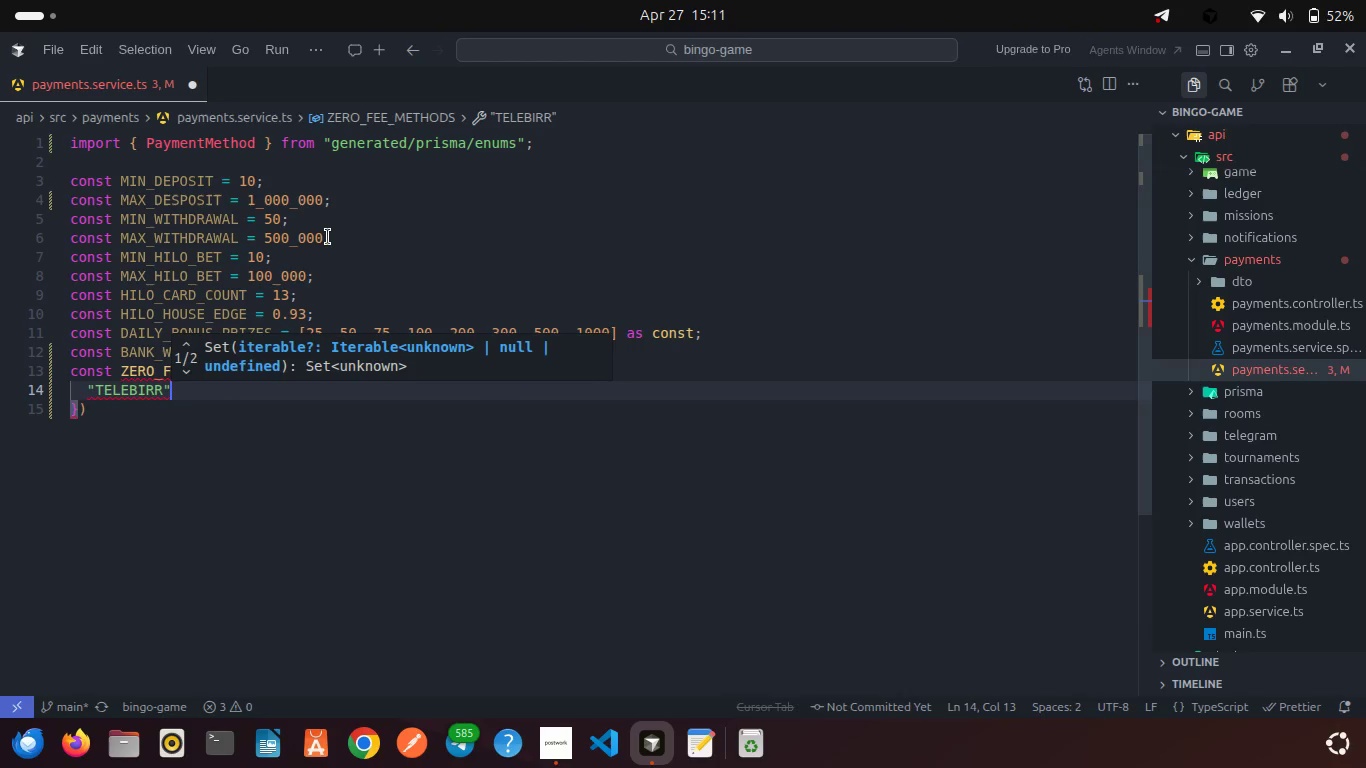 
key(Comma)
 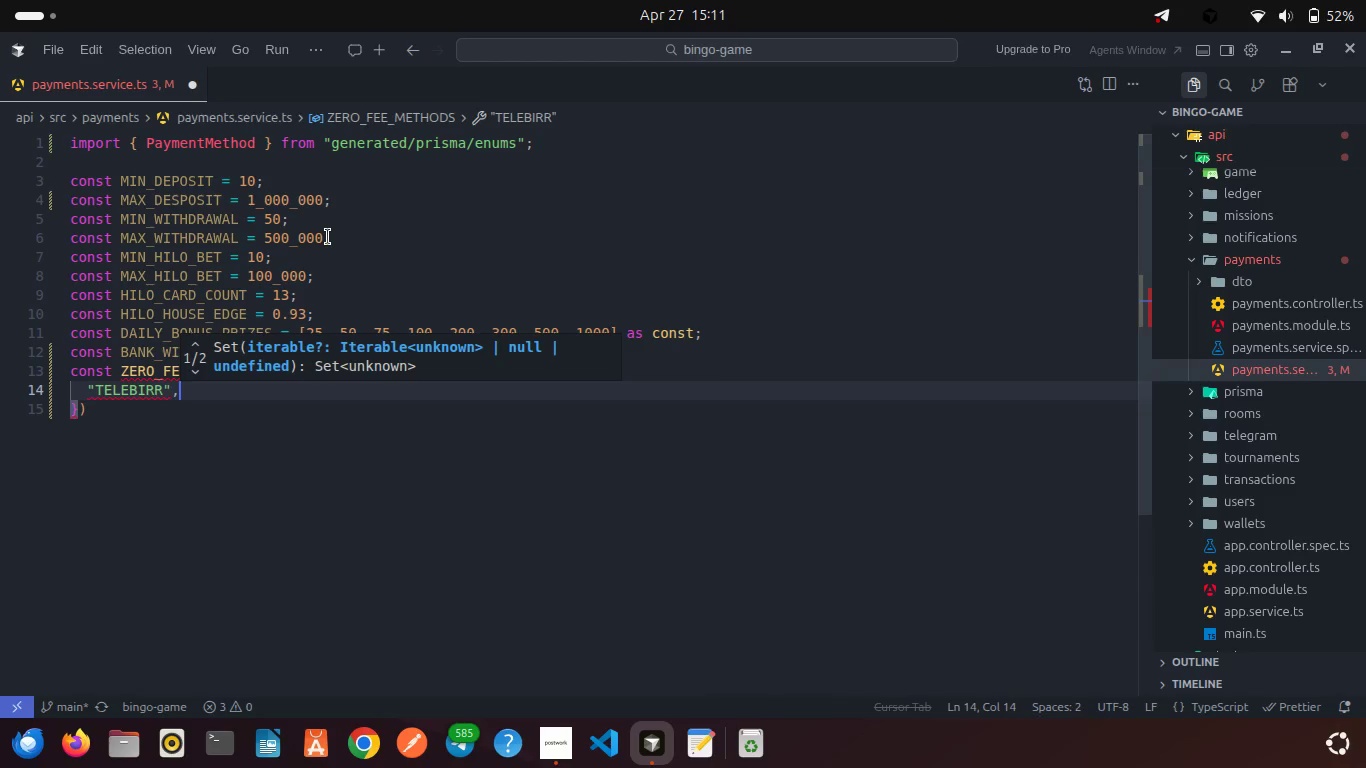 
key(Enter)
 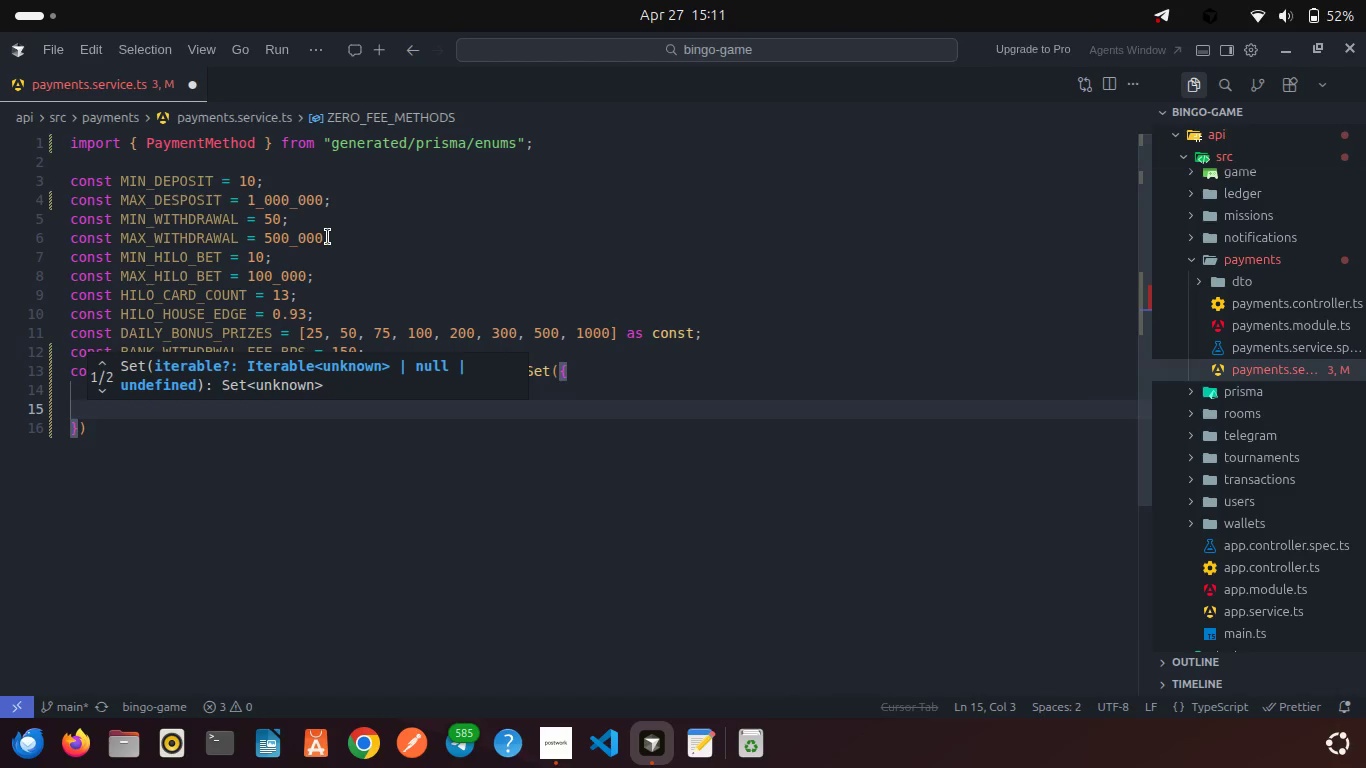 
type("MPESA)
 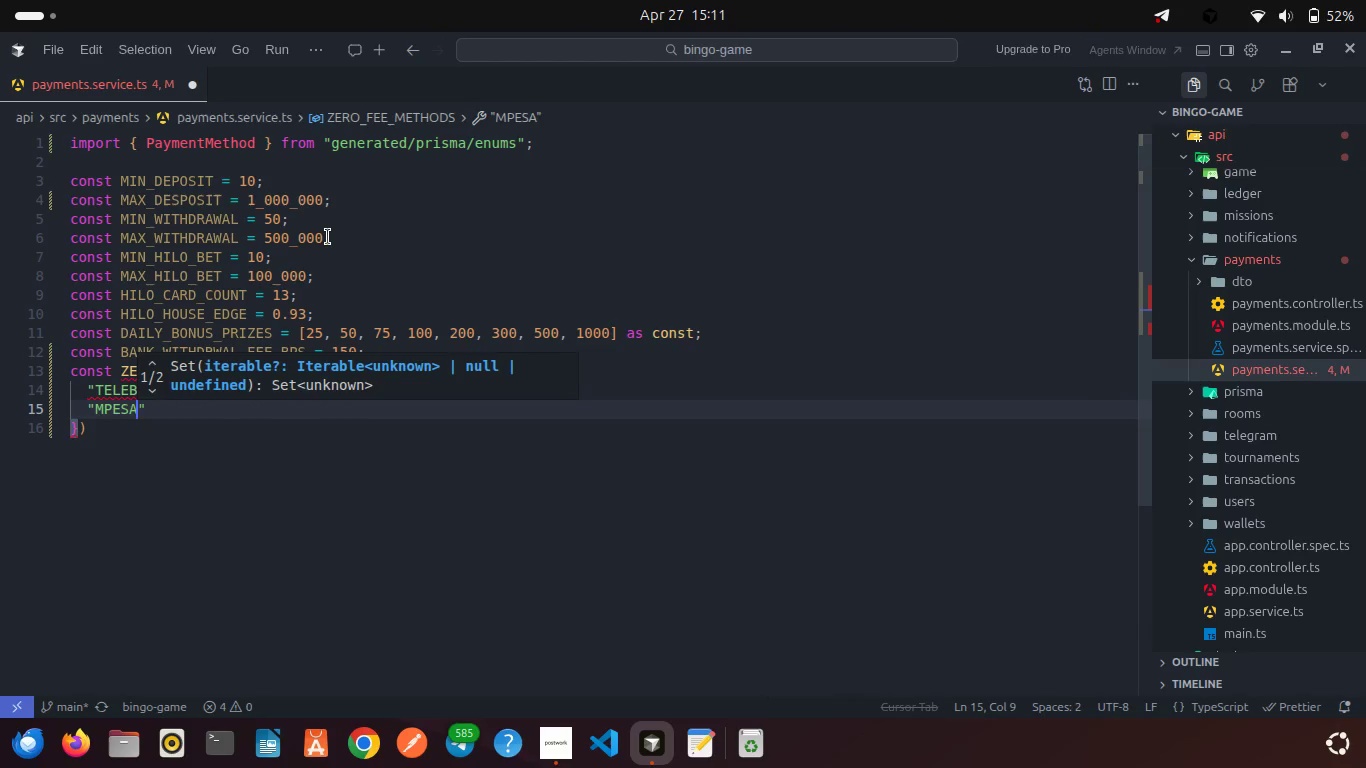 
key(ArrowRight)
 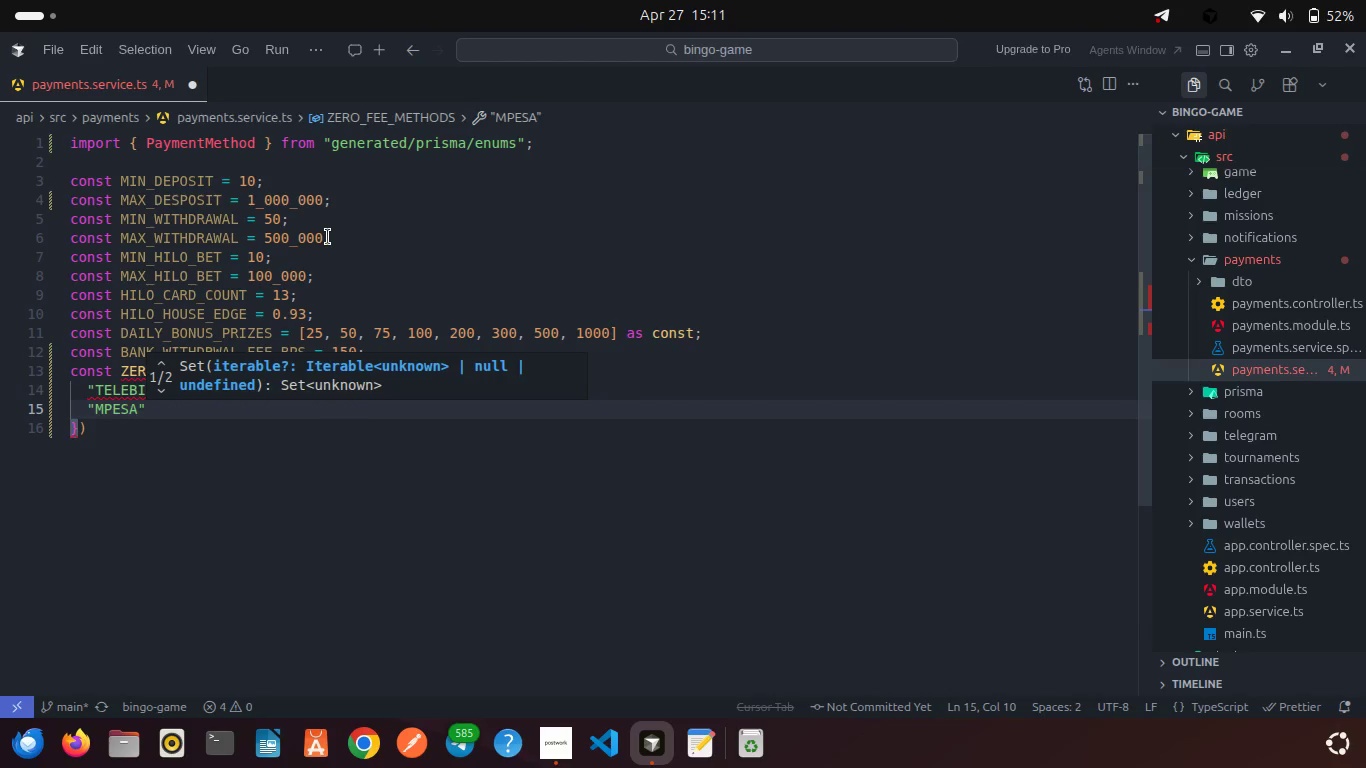 
key(Comma)
 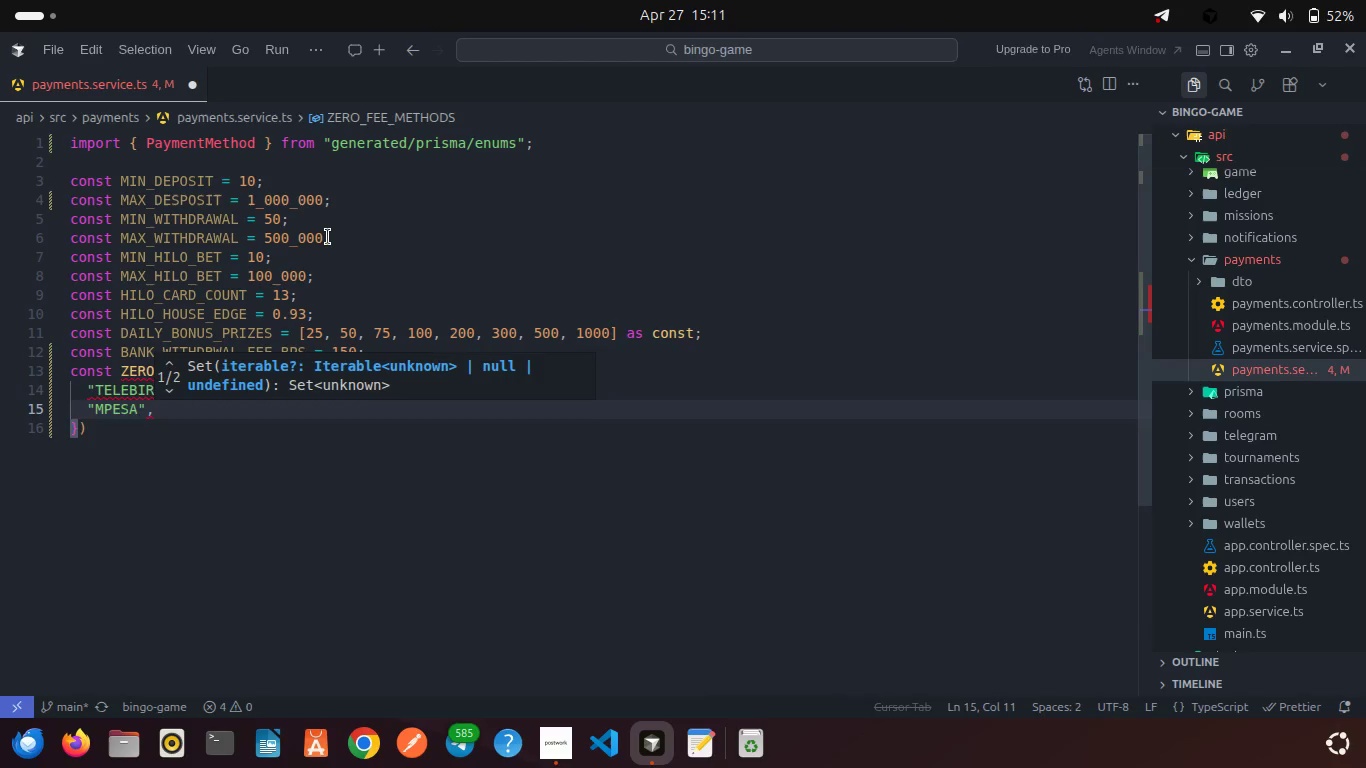 
key(Enter)
 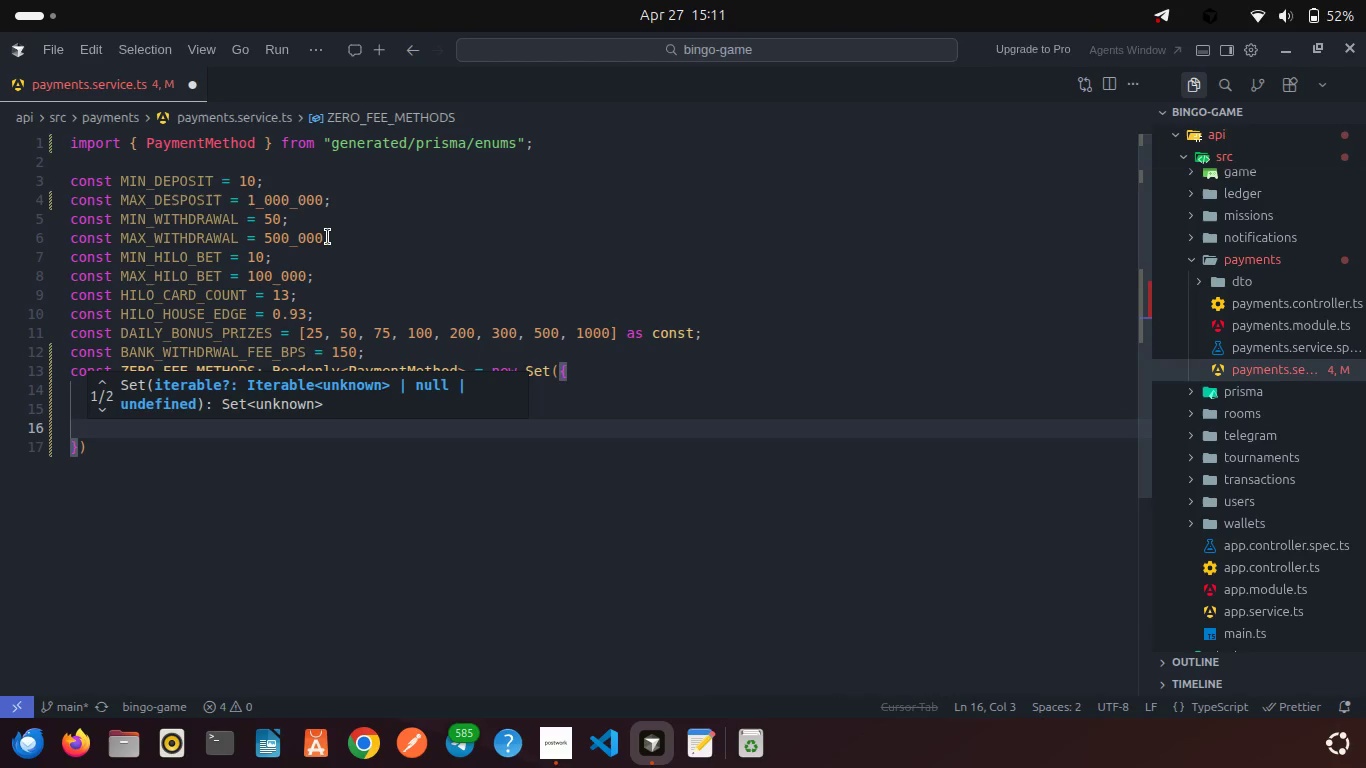 
type("CBE_BIRR)
 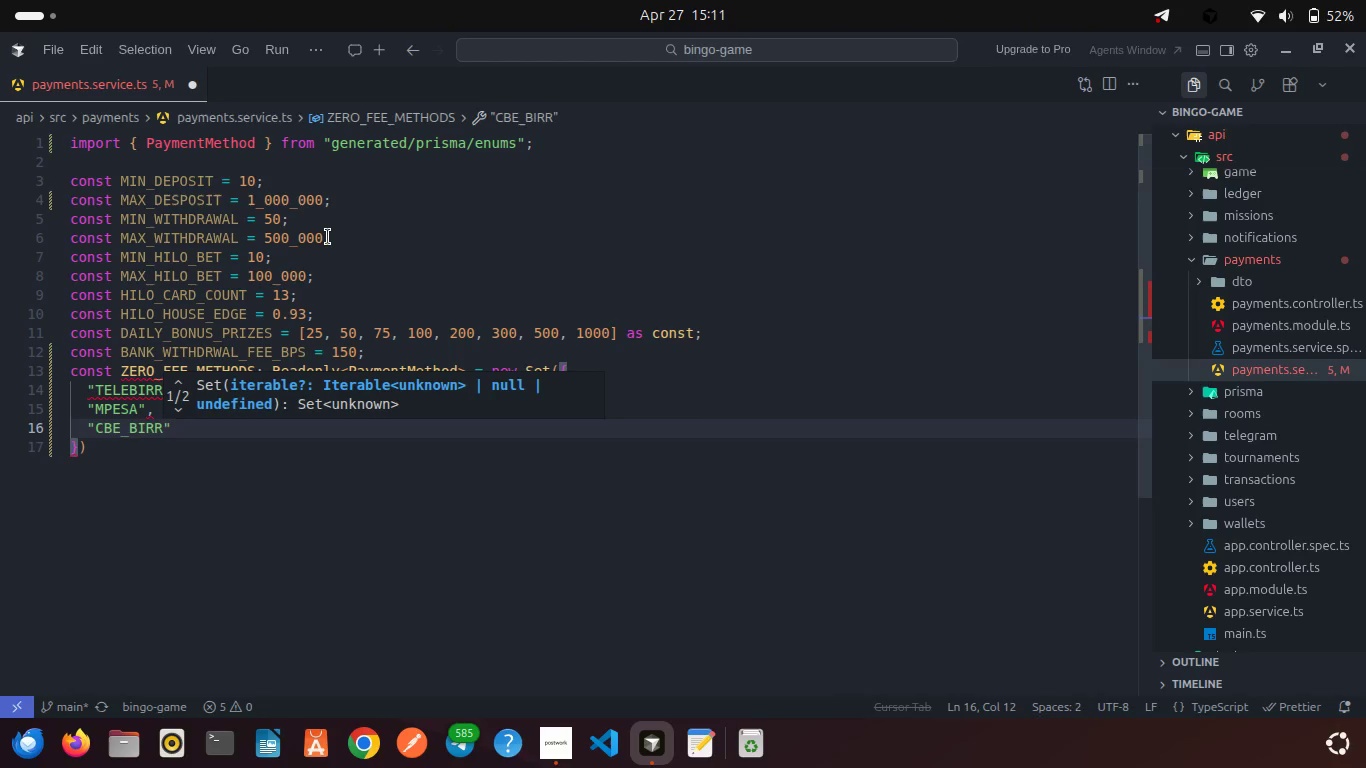 
wait(5.04)
 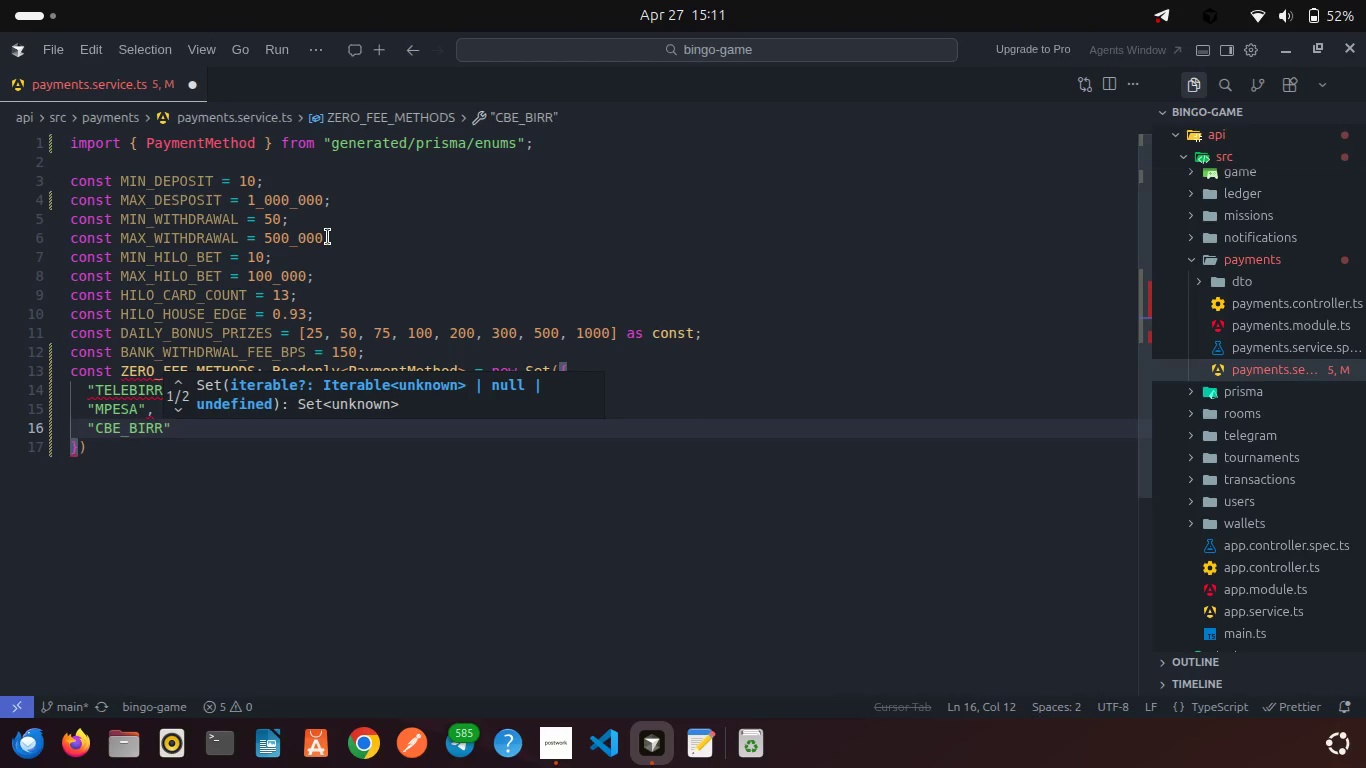 
left_click([318, 535])
 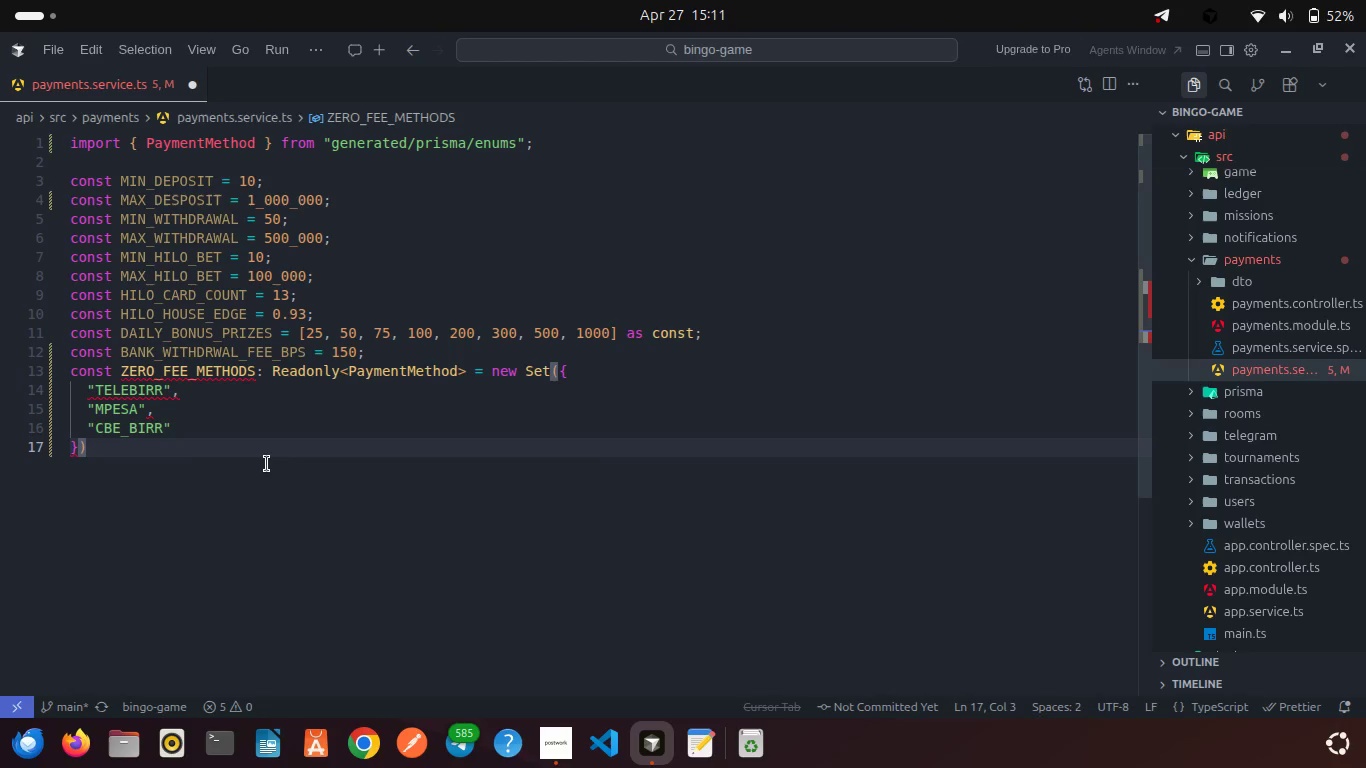 
wait(6.02)
 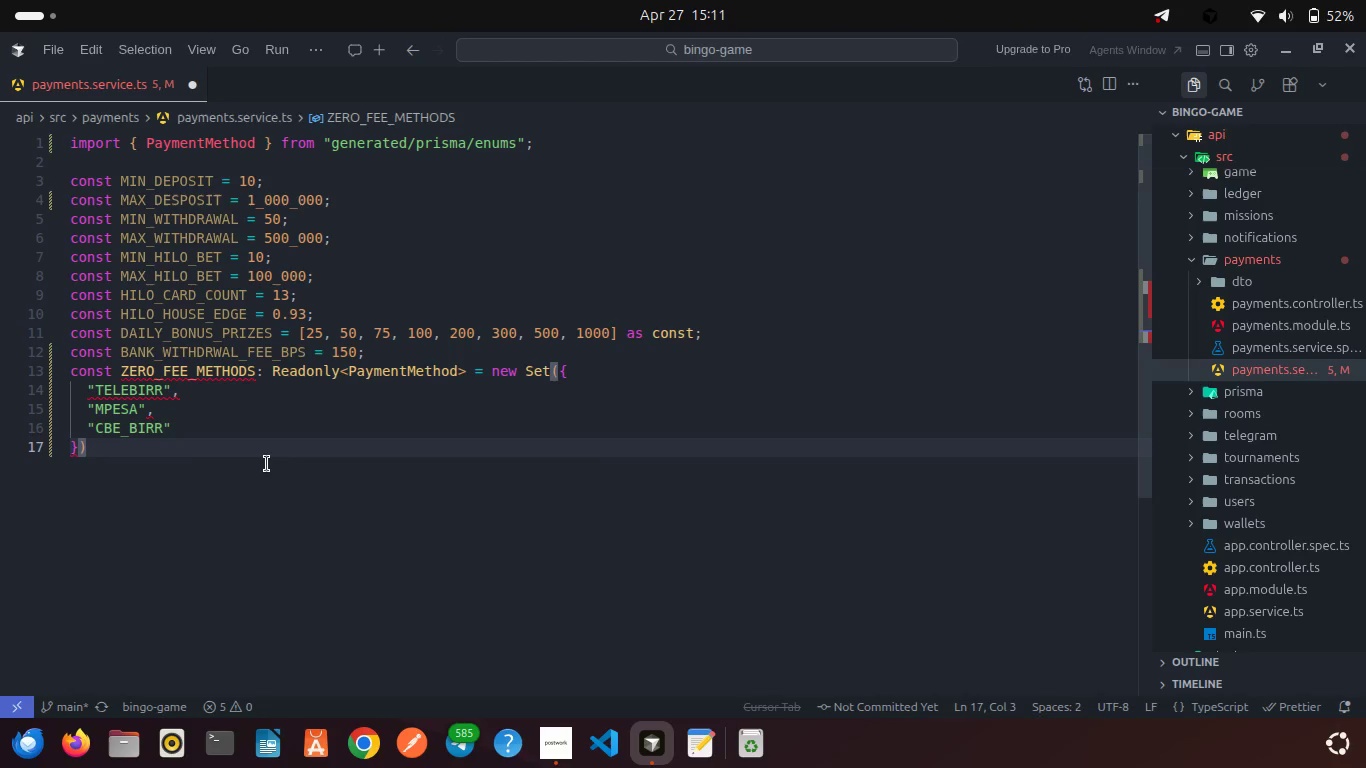 
left_click([81, 450])
 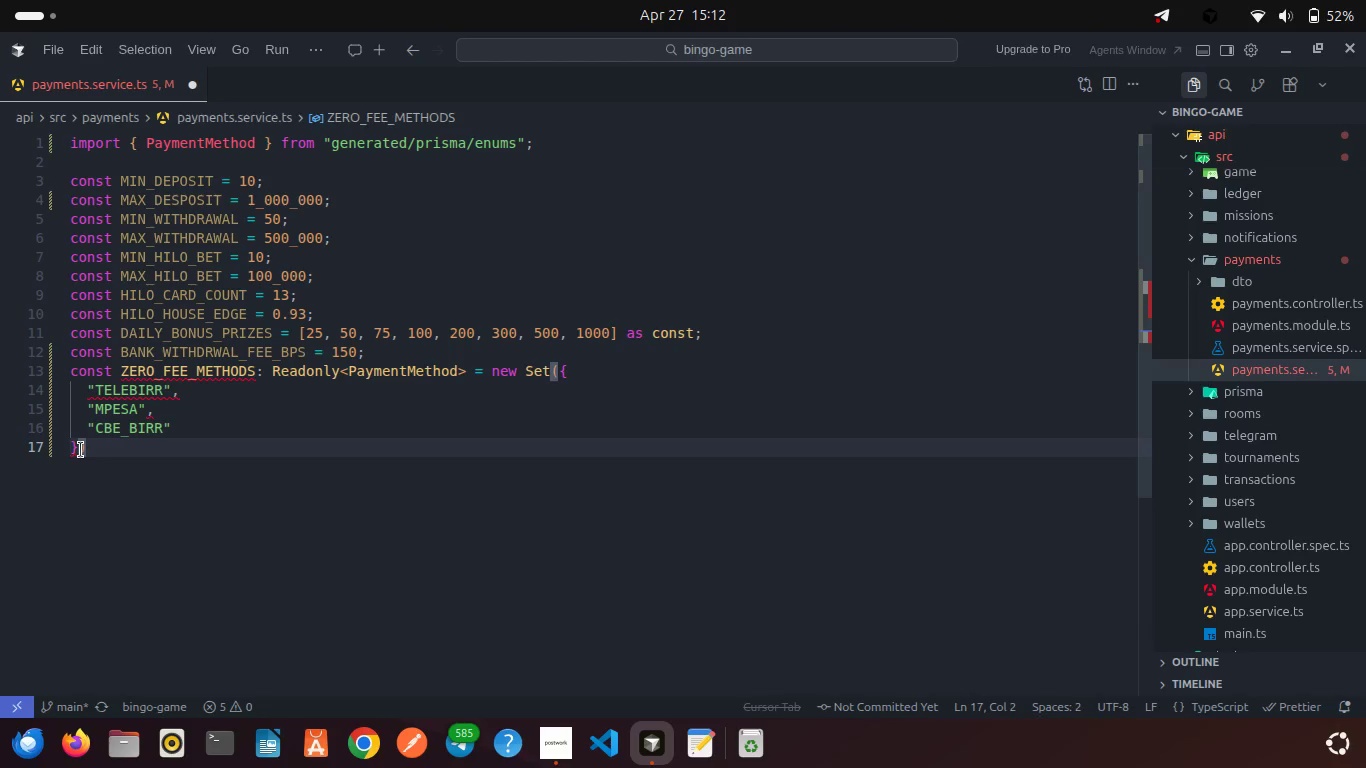 
key(Backspace)
 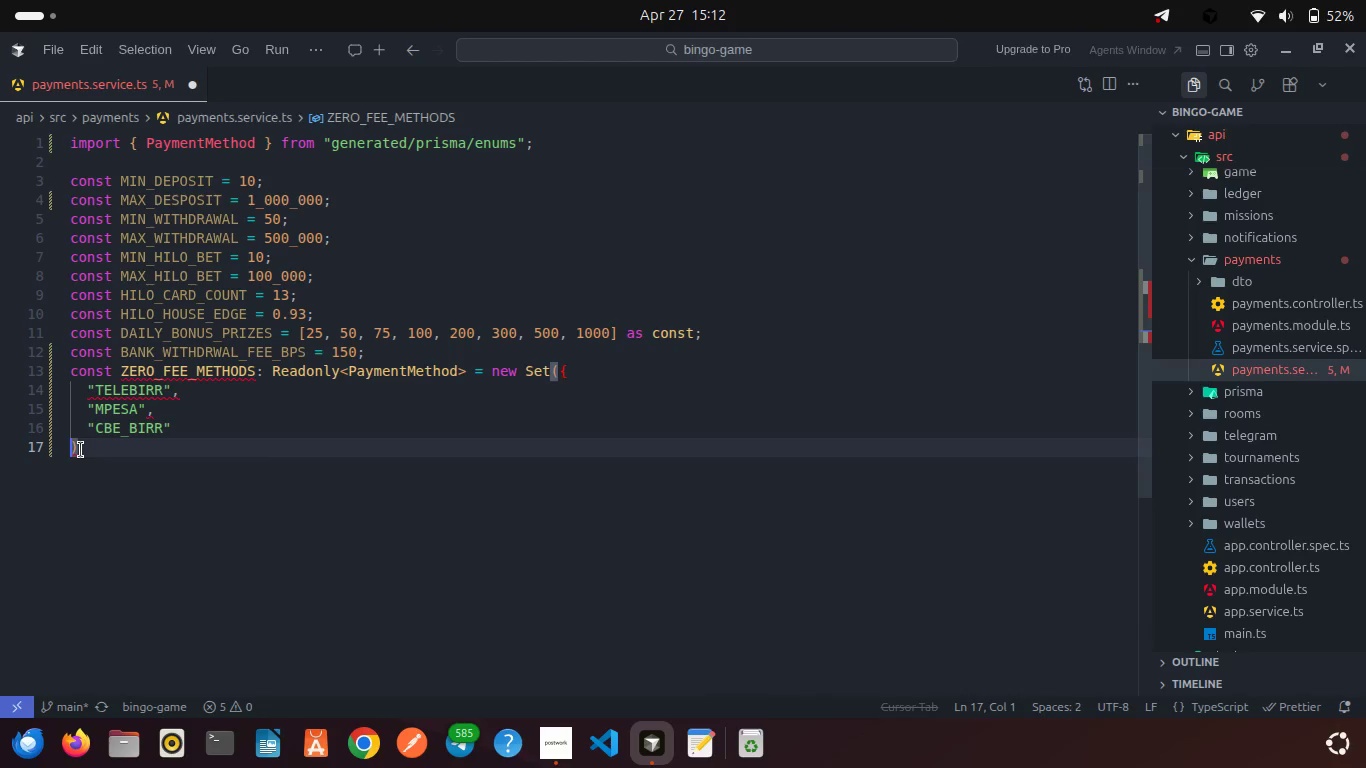 
key(BracketRight)
 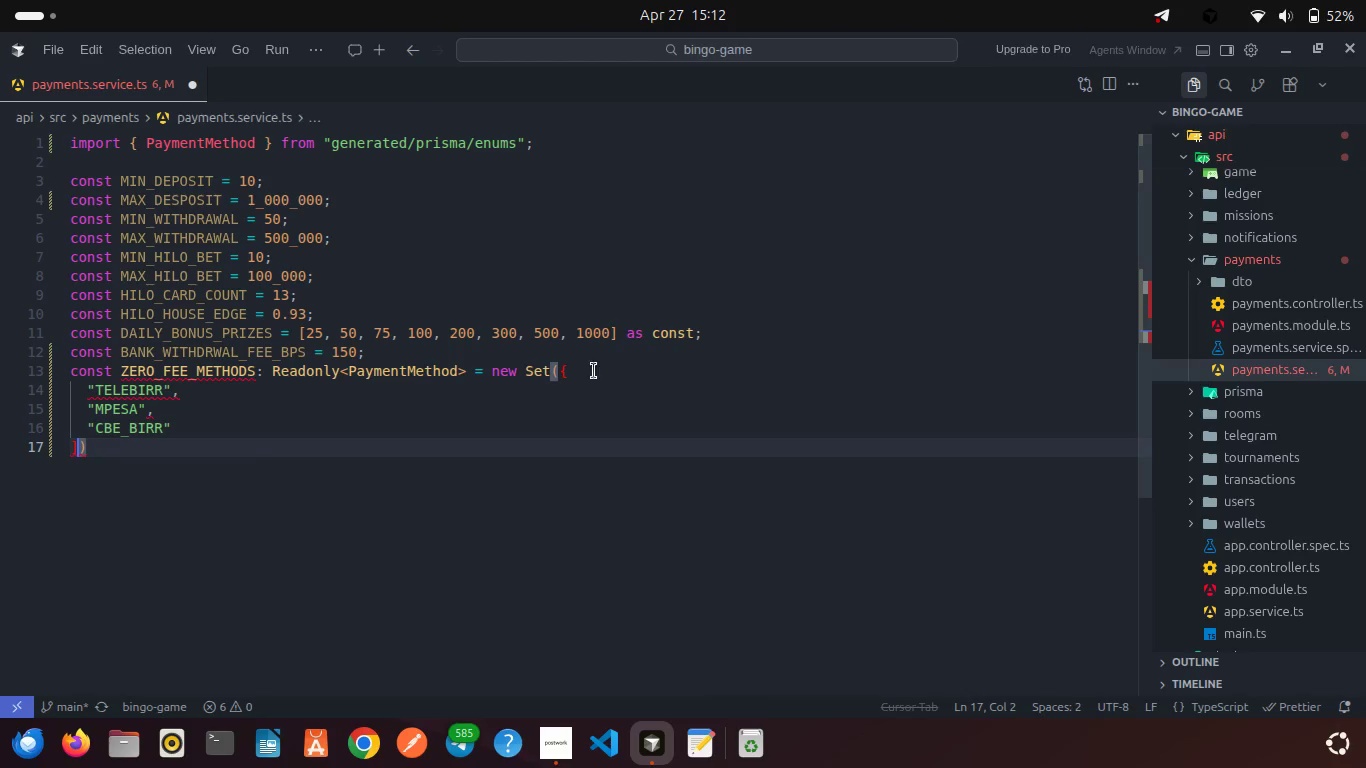 
left_click([577, 371])
 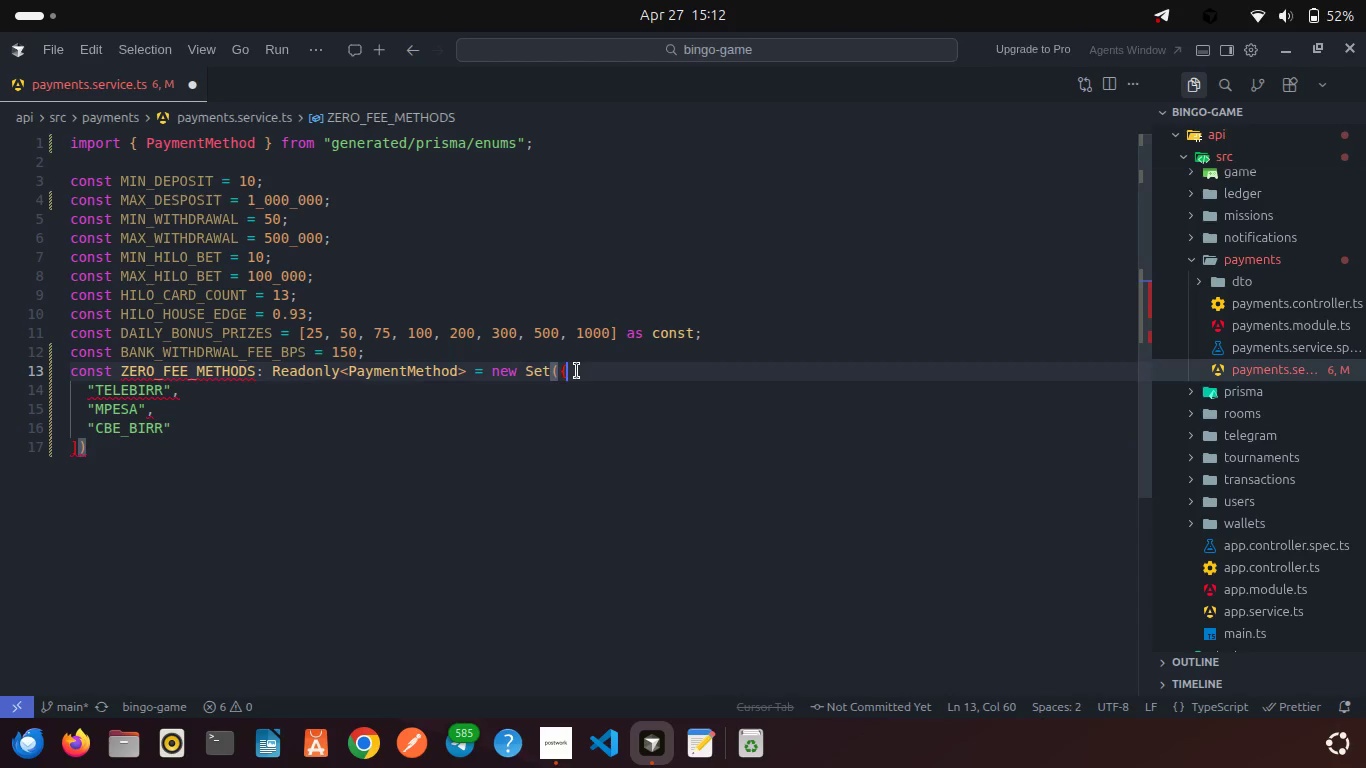 
key(Backspace)
 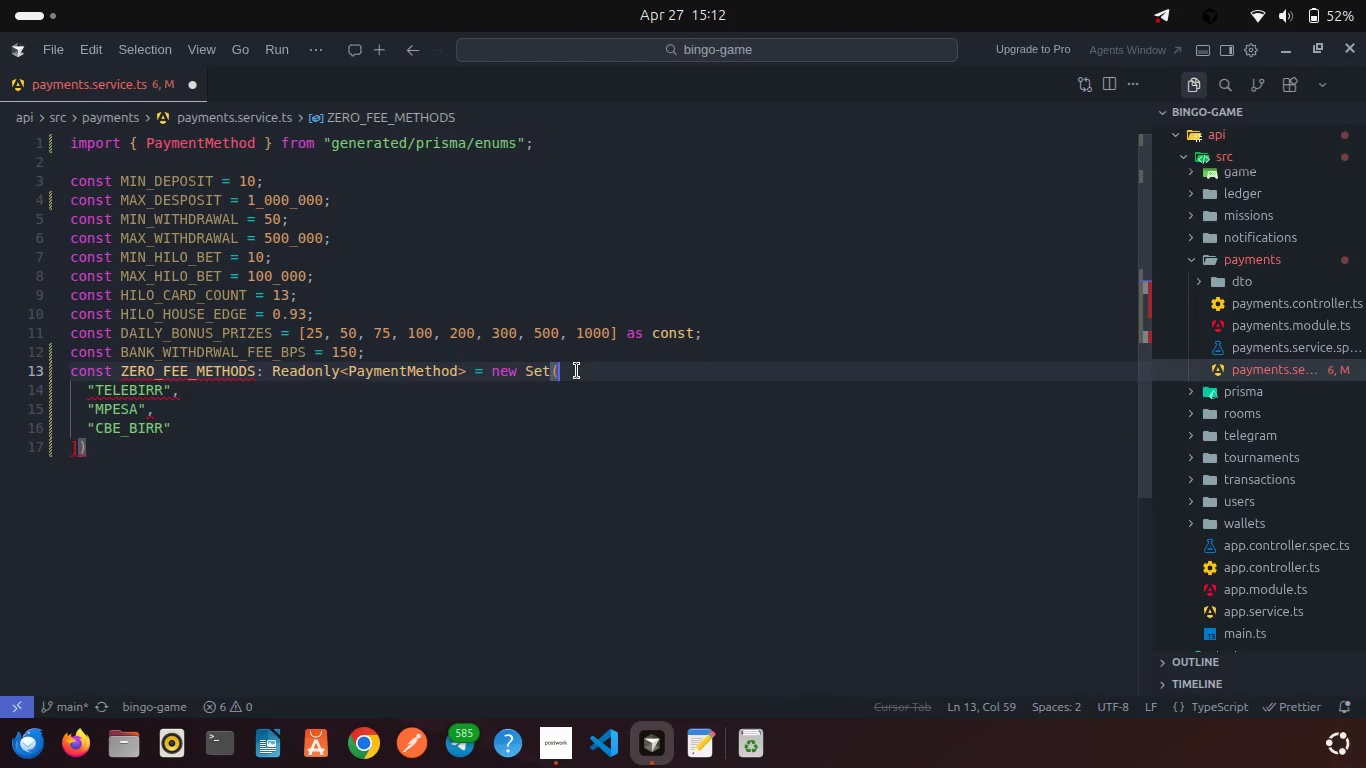 
key(BracketLeft)
 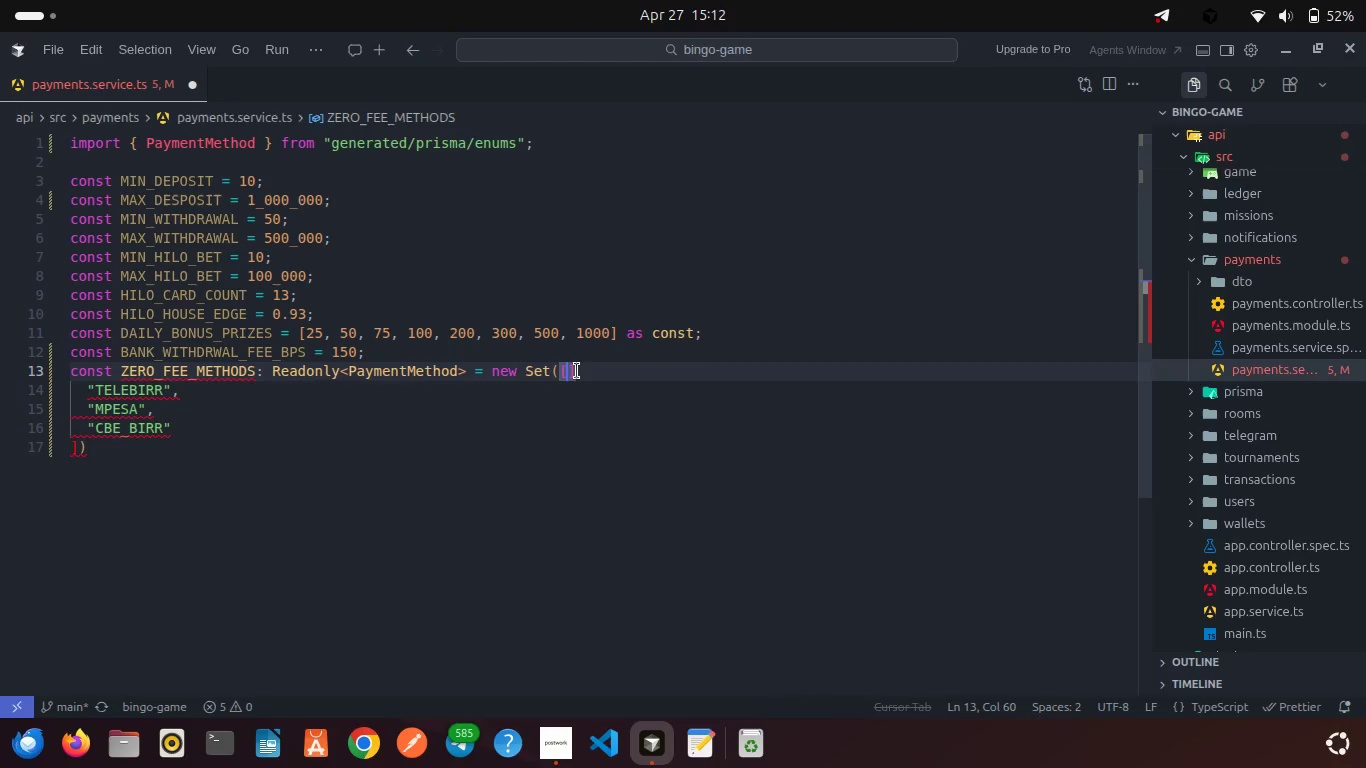 
key(ArrowRight)
 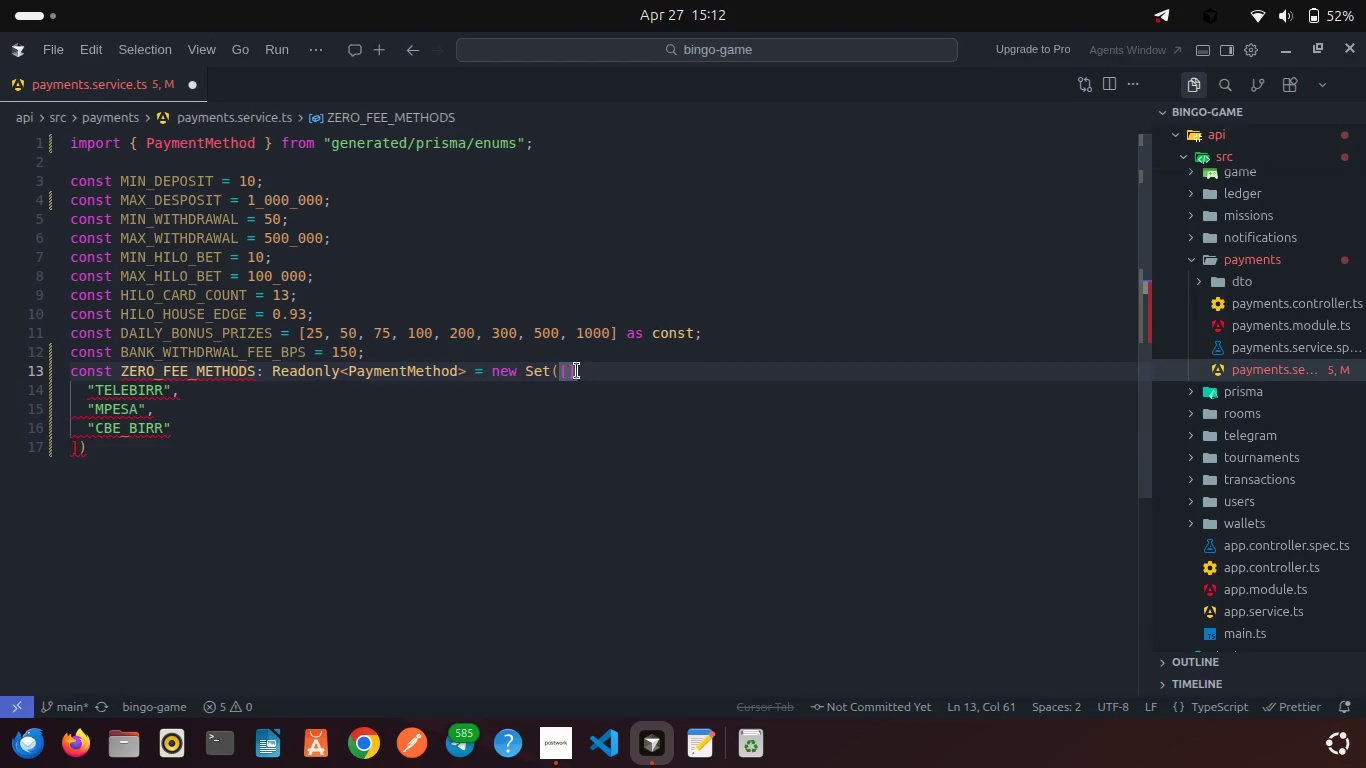 
key(Backspace)
 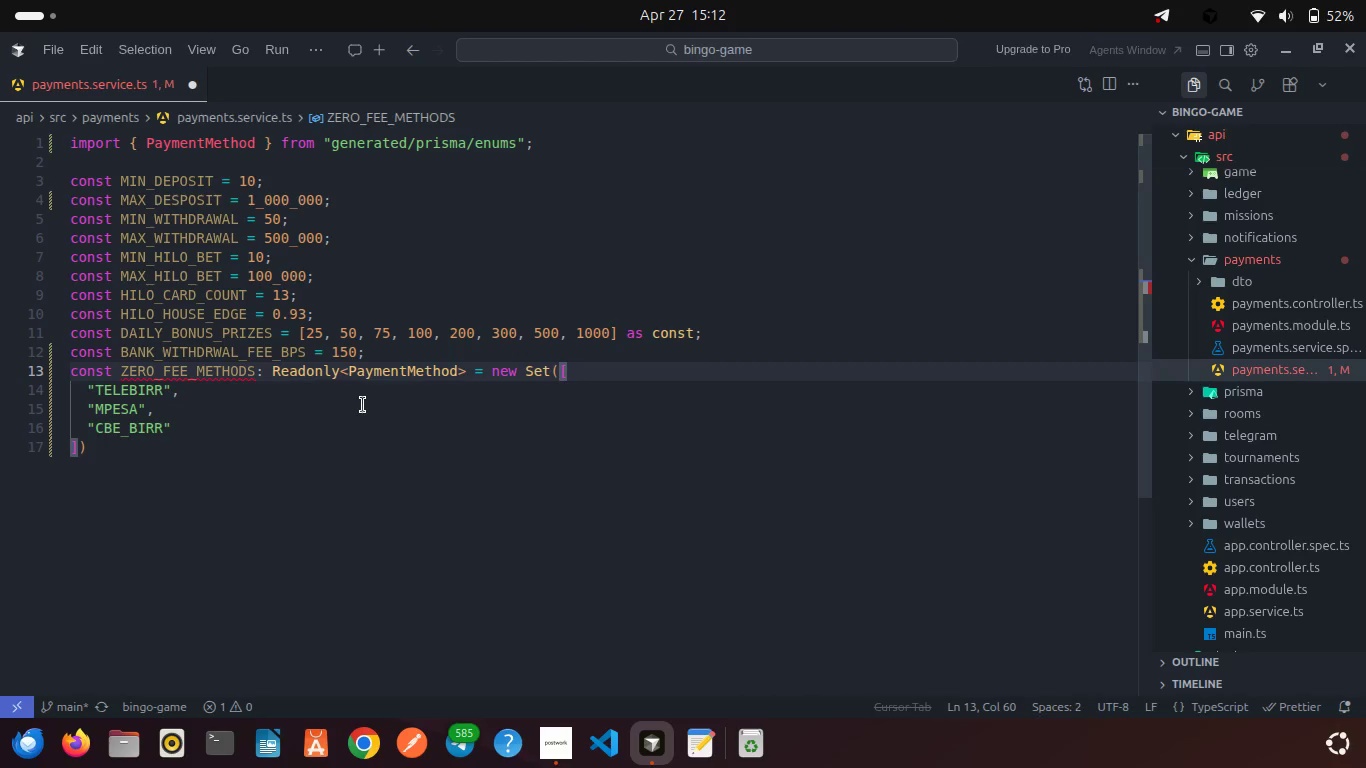 
left_click([363, 405])
 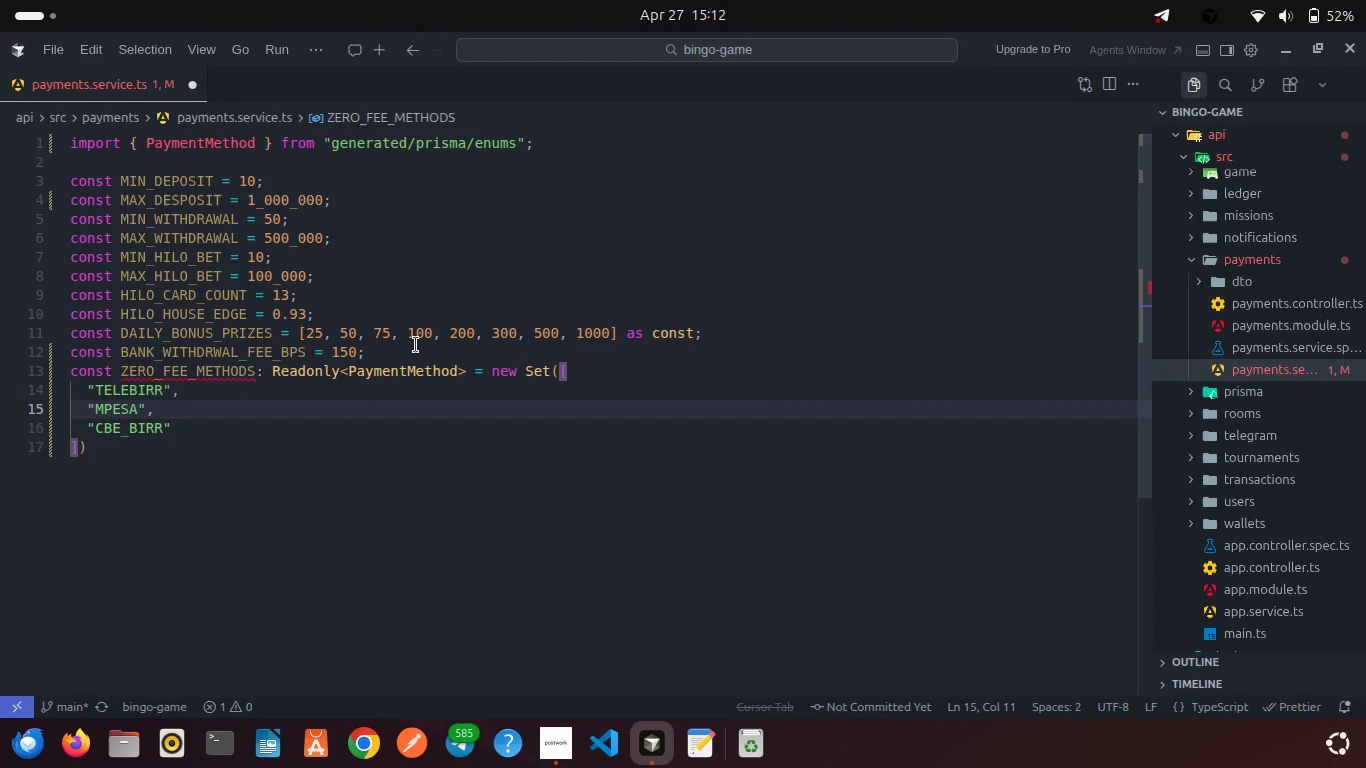 
key(Control+ControlLeft)
 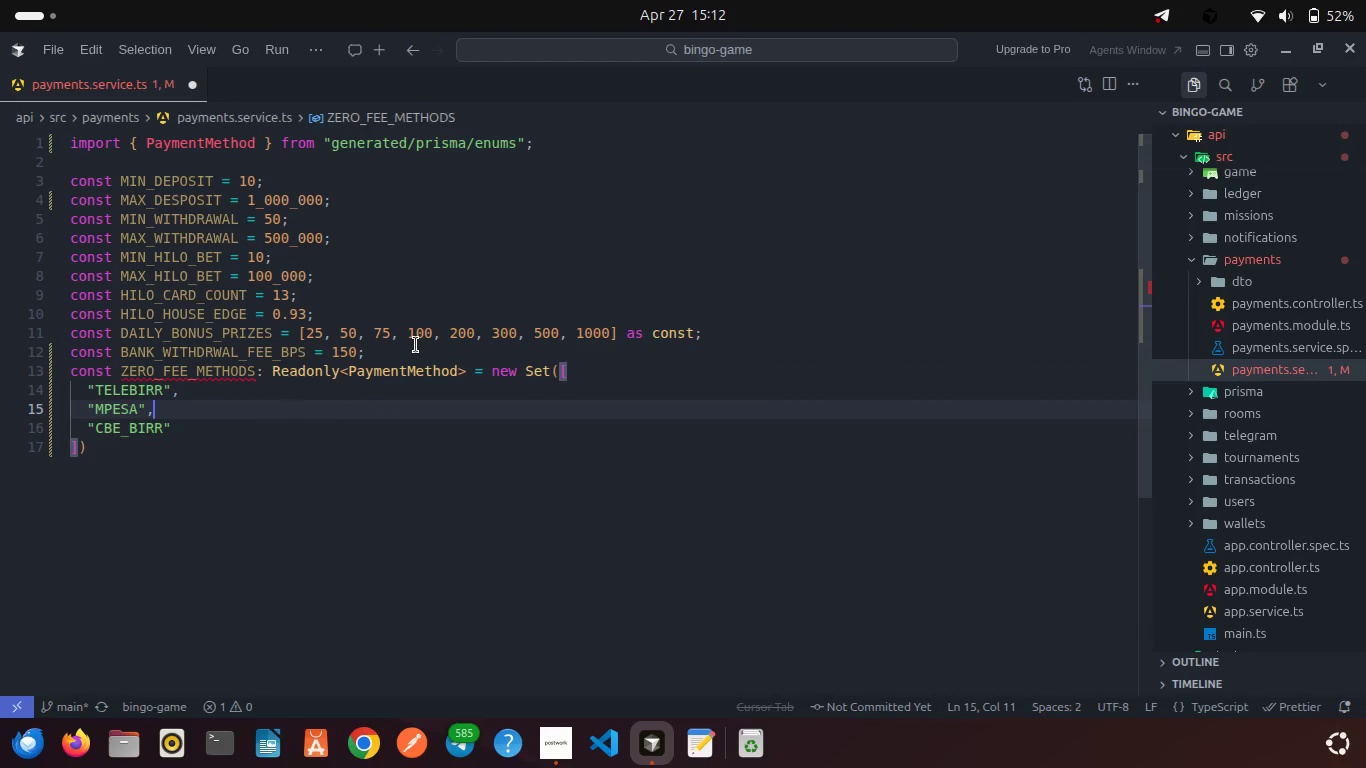 
key(Control+S)
 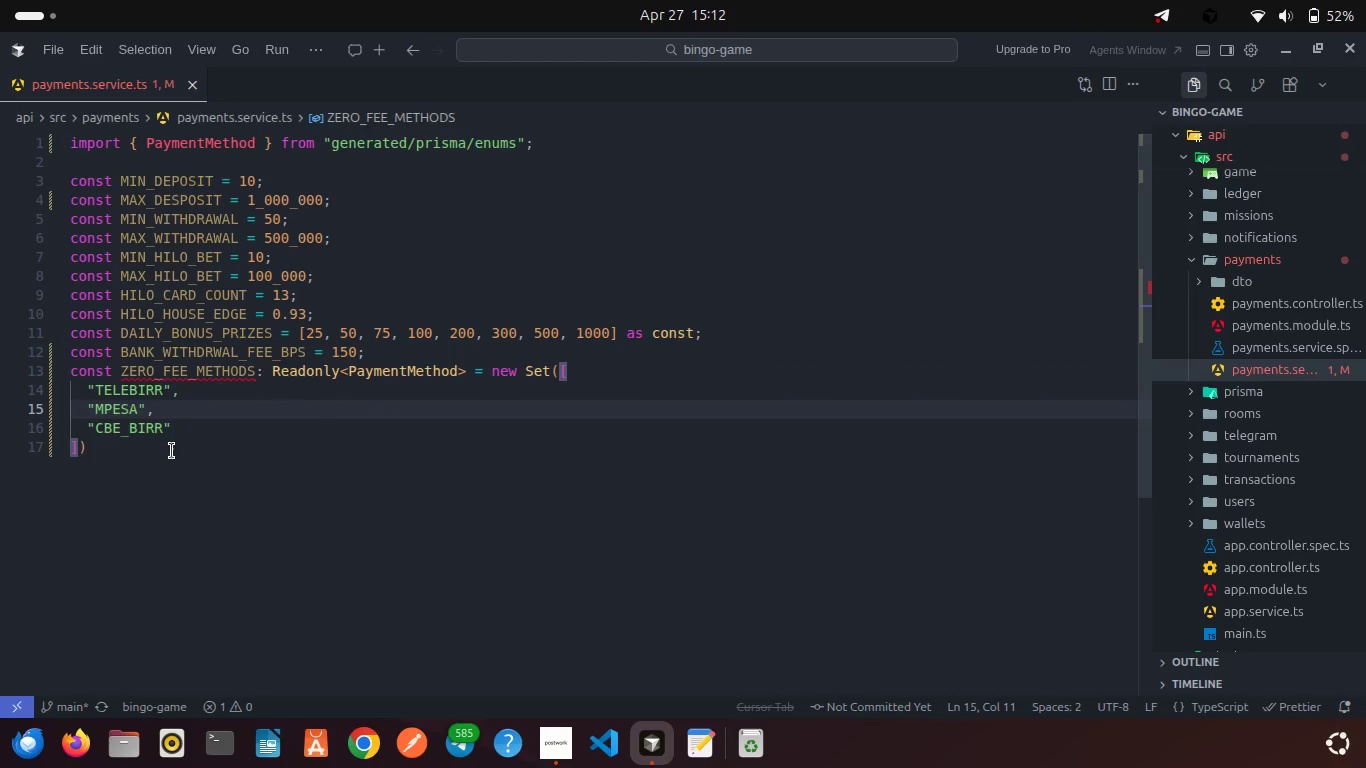 
left_click([172, 451])
 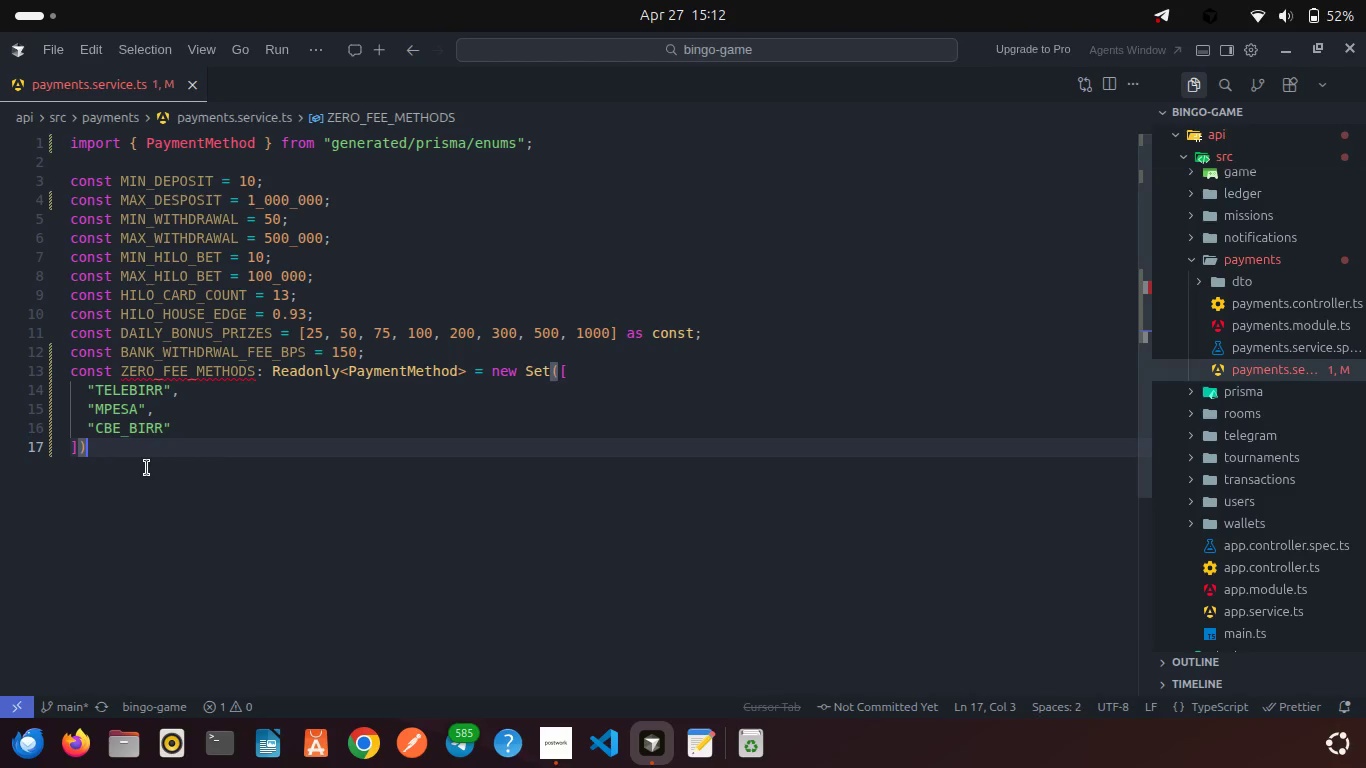 
wait(5.28)
 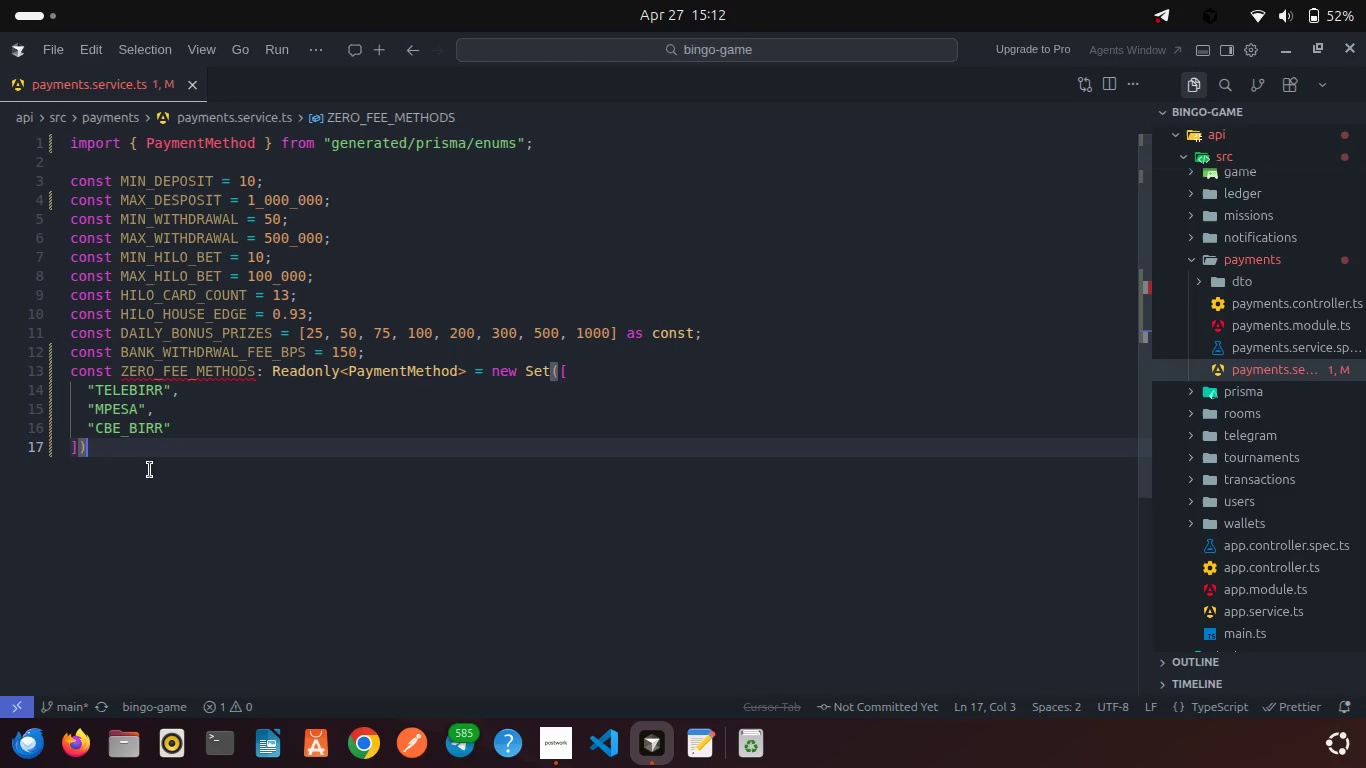 
key(Enter)
 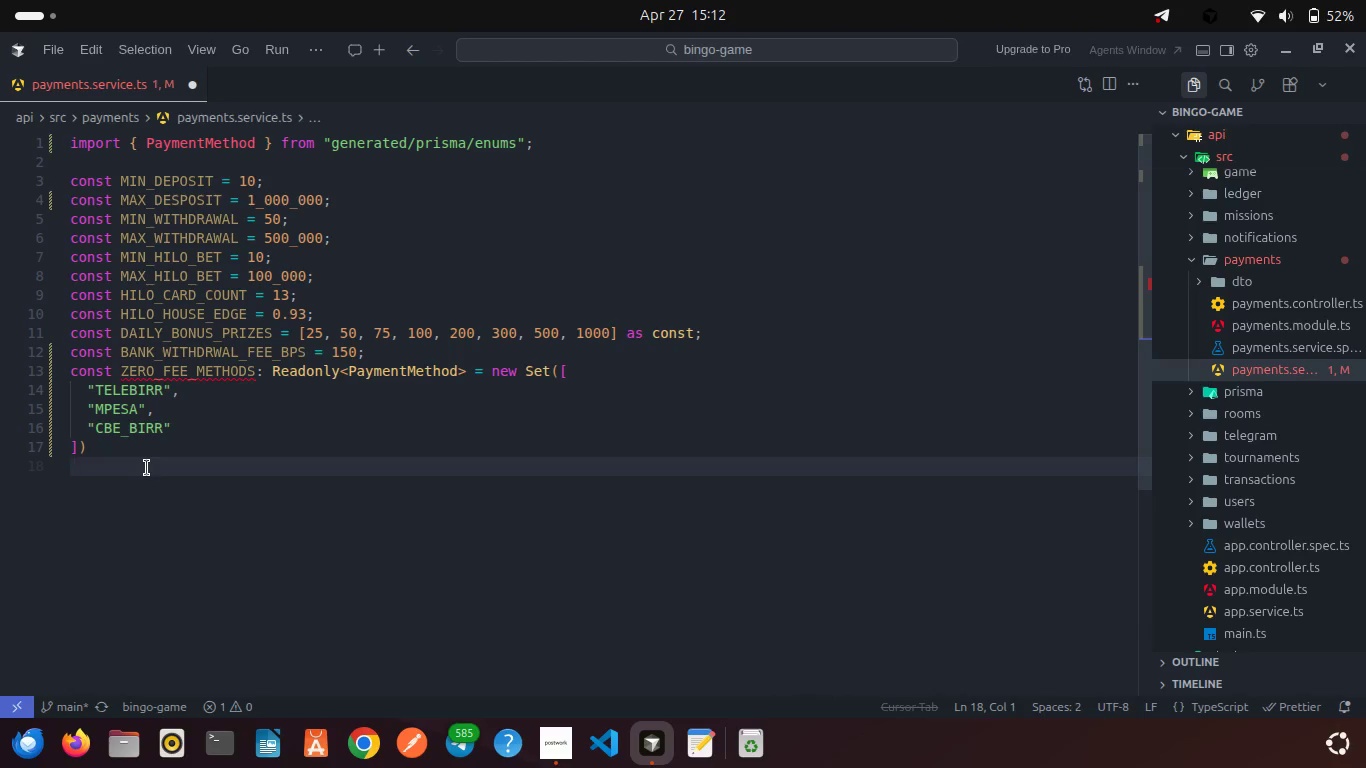 
key(Enter)
 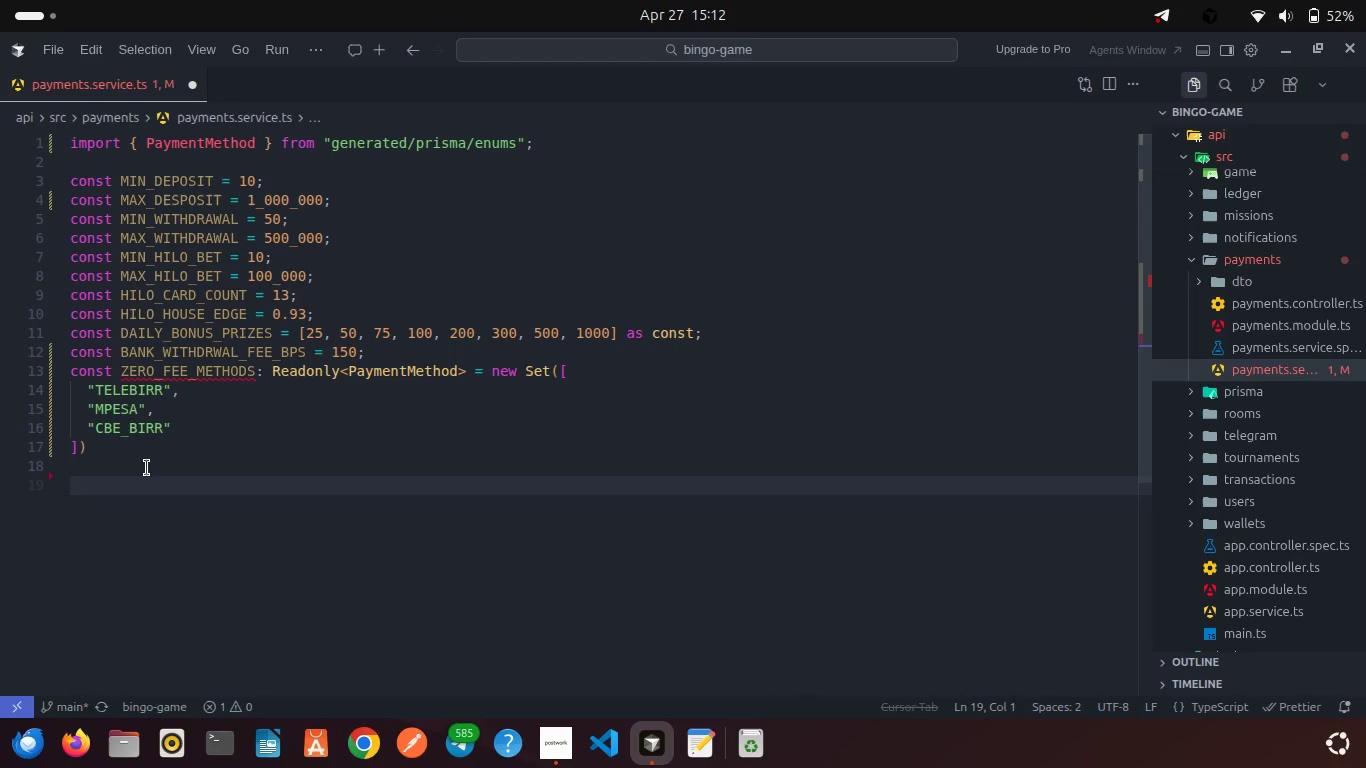 
type(const KENO_PAYOUTS: Record<number, Recor)
 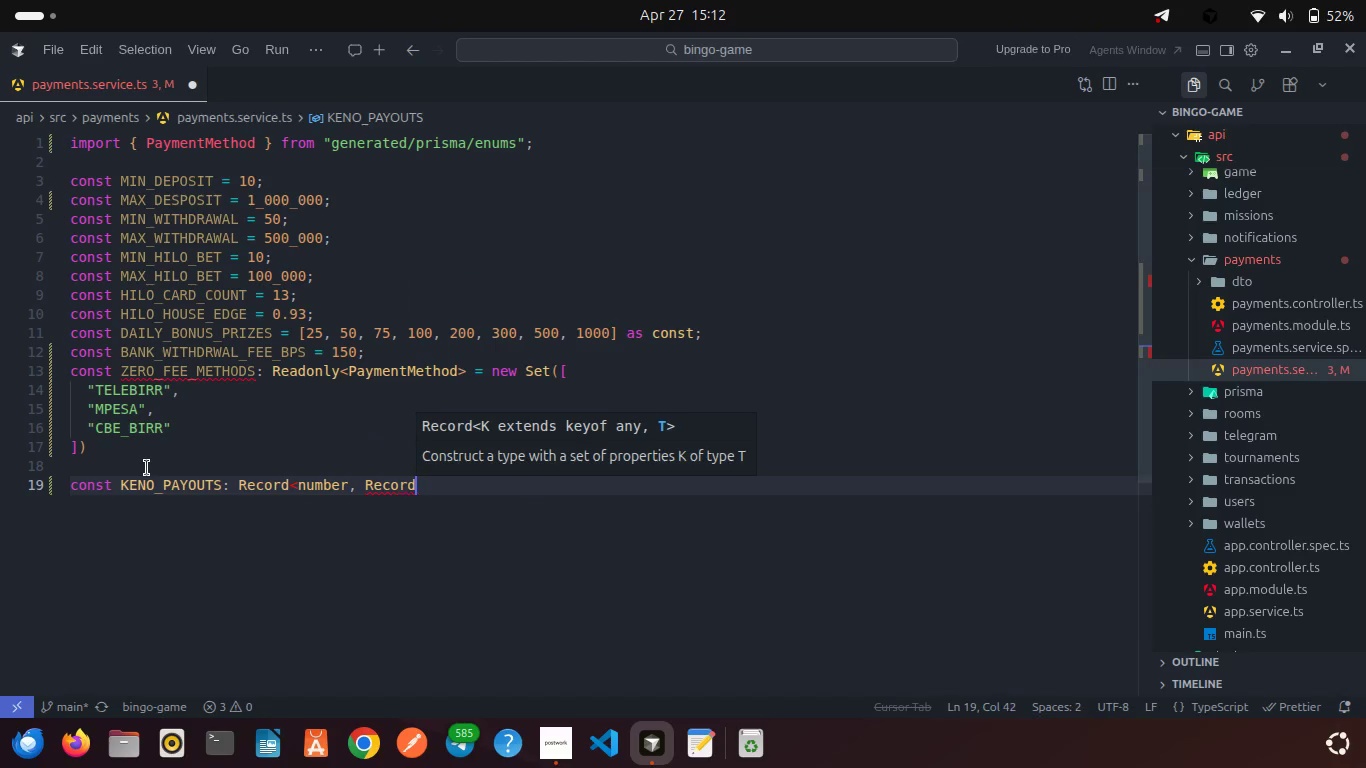 
 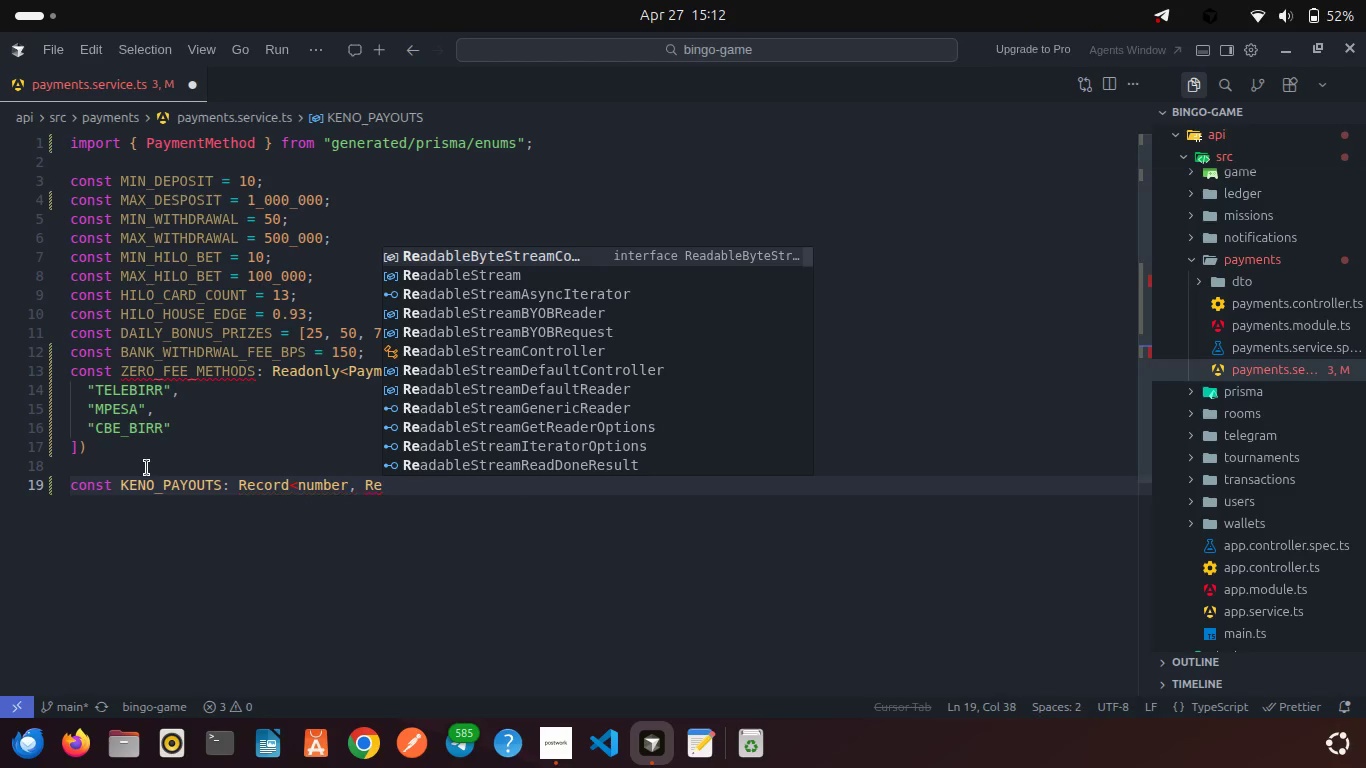 
key(Enter)
 